 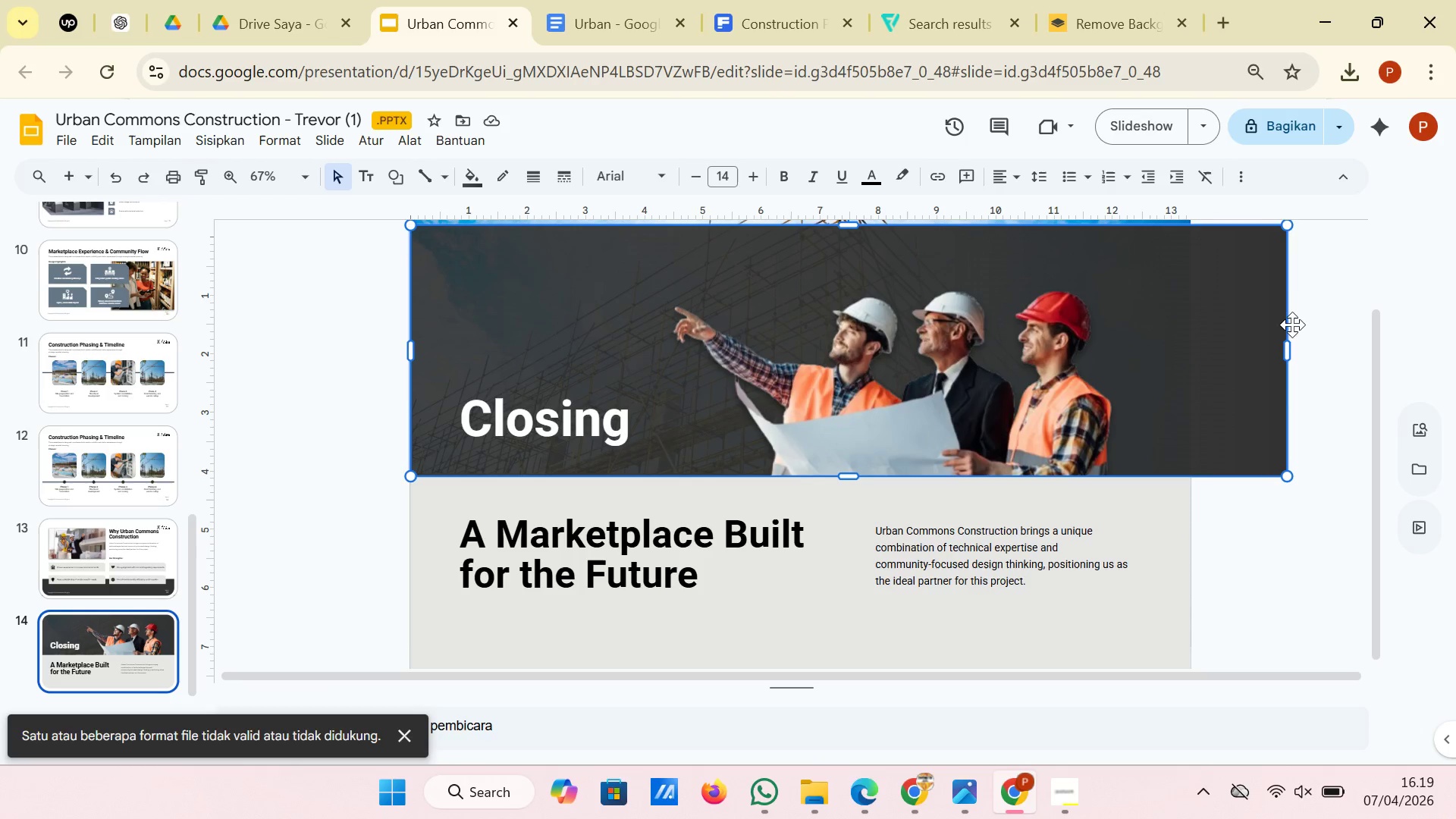 
left_click_drag(start_coordinate=[1285, 348], to_coordinate=[1190, 348])
 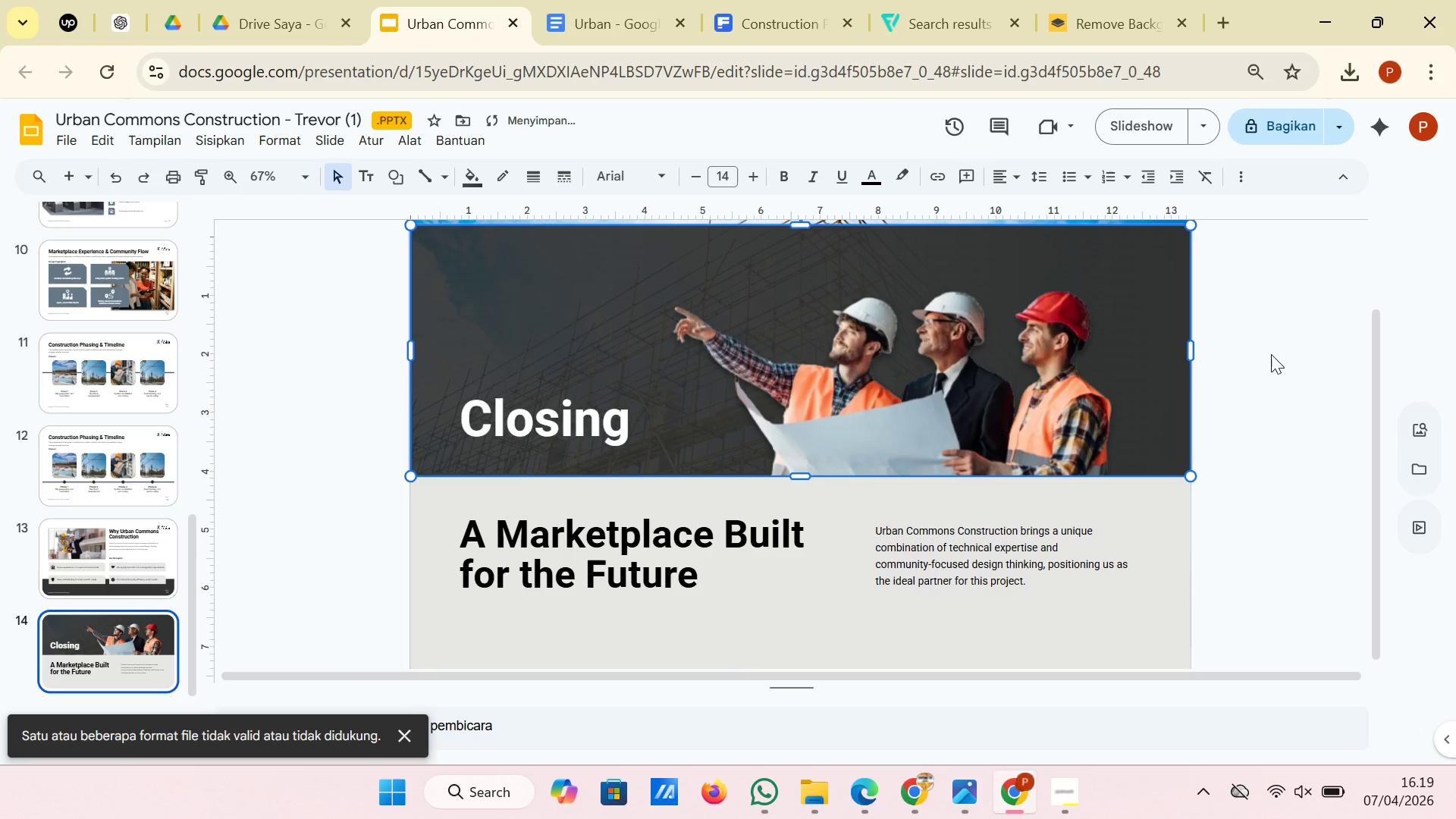 
scroll: coordinate [1260, 351], scroll_direction: up, amount: 1.0
 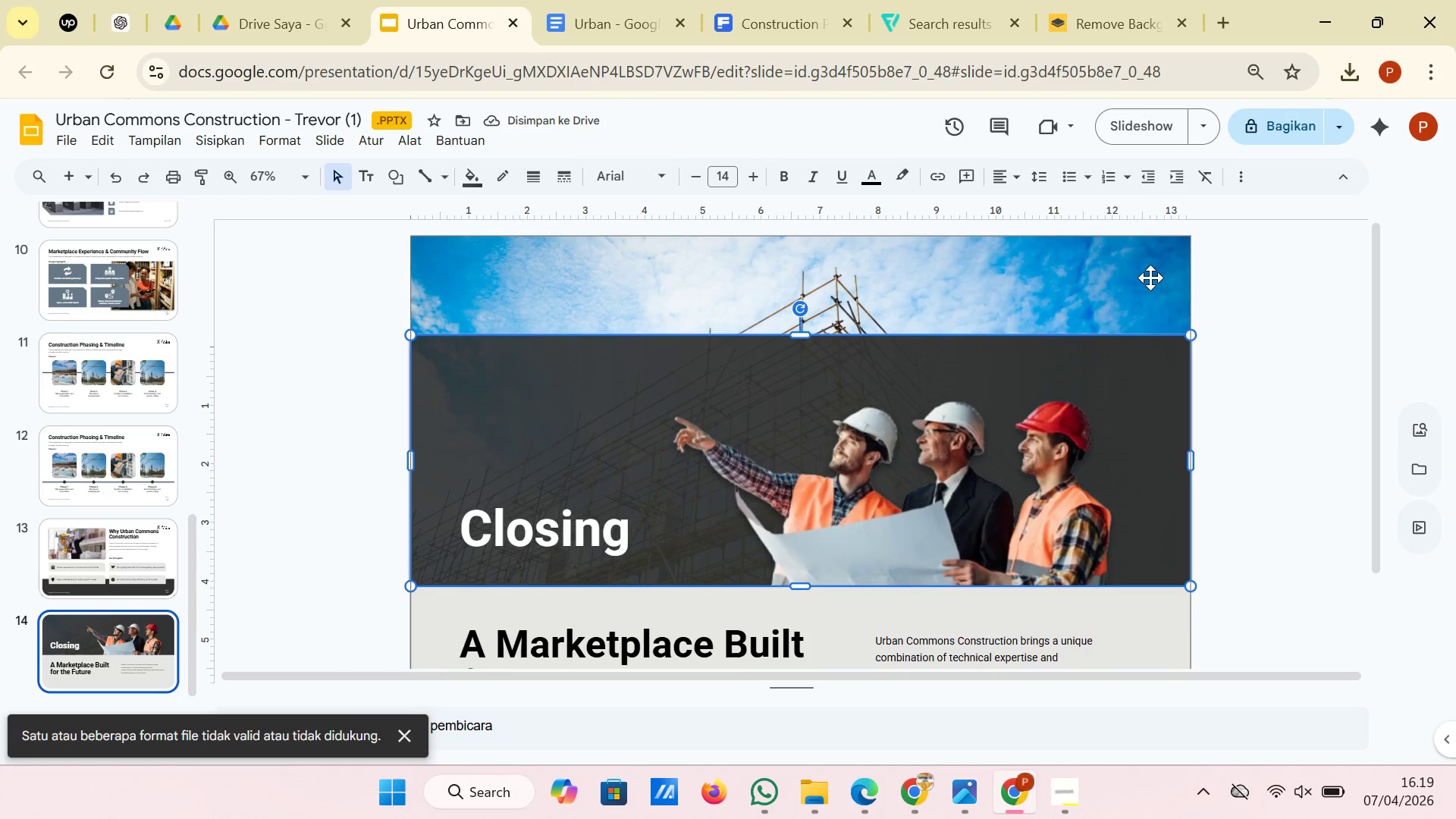 
left_click([1150, 278])
 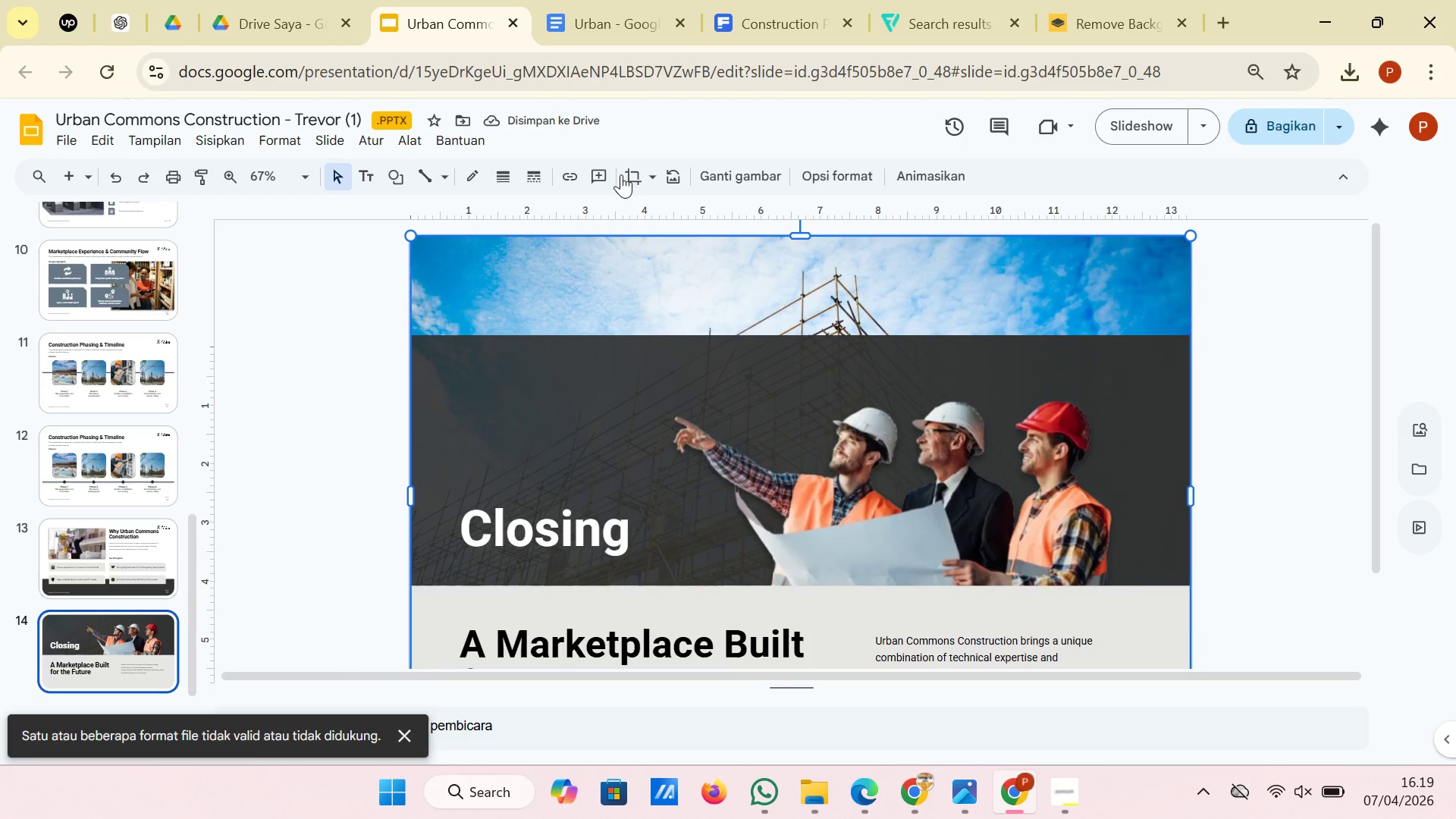 
left_click([632, 180])
 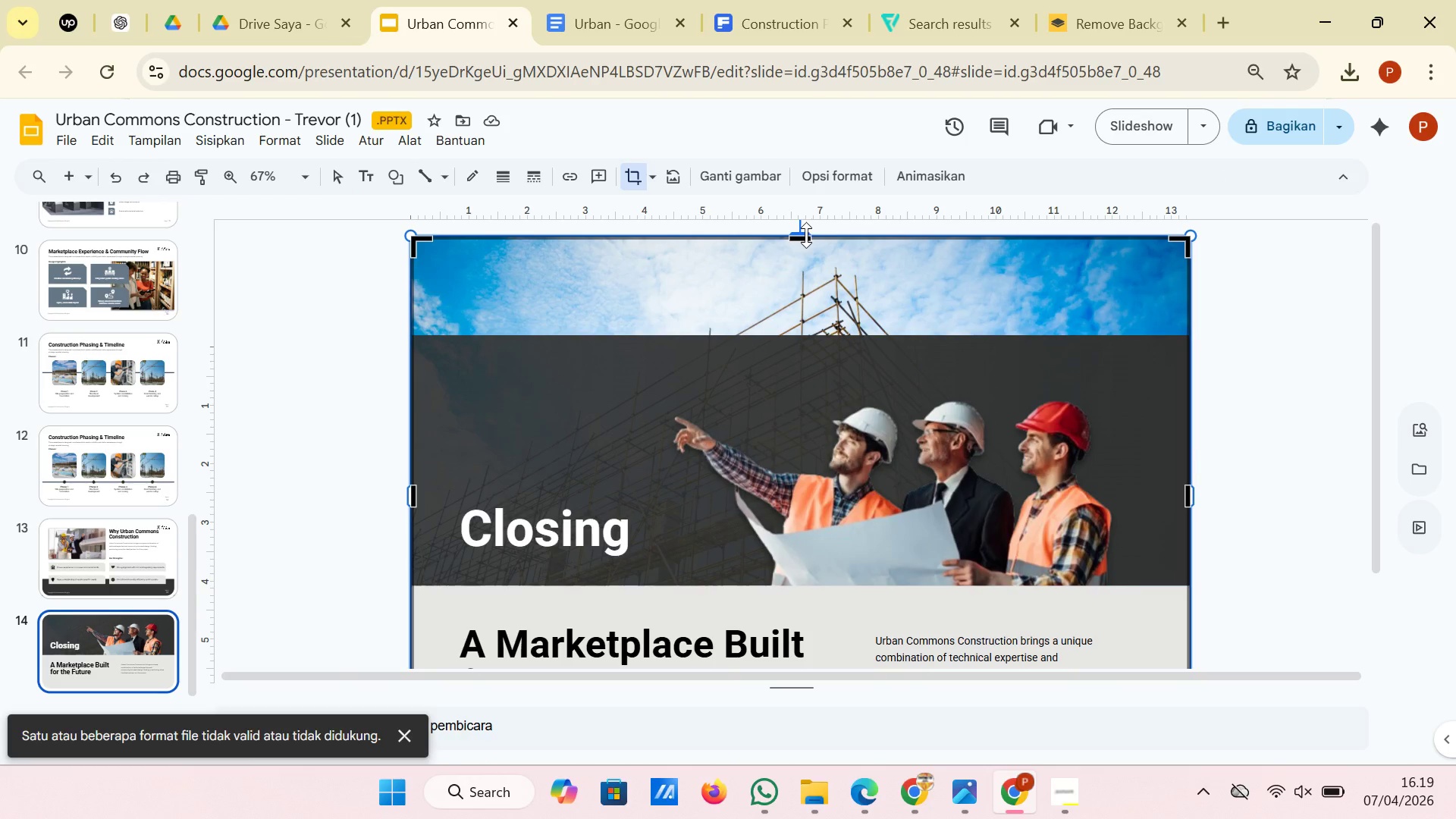 
left_click_drag(start_coordinate=[802, 238], to_coordinate=[814, 334])
 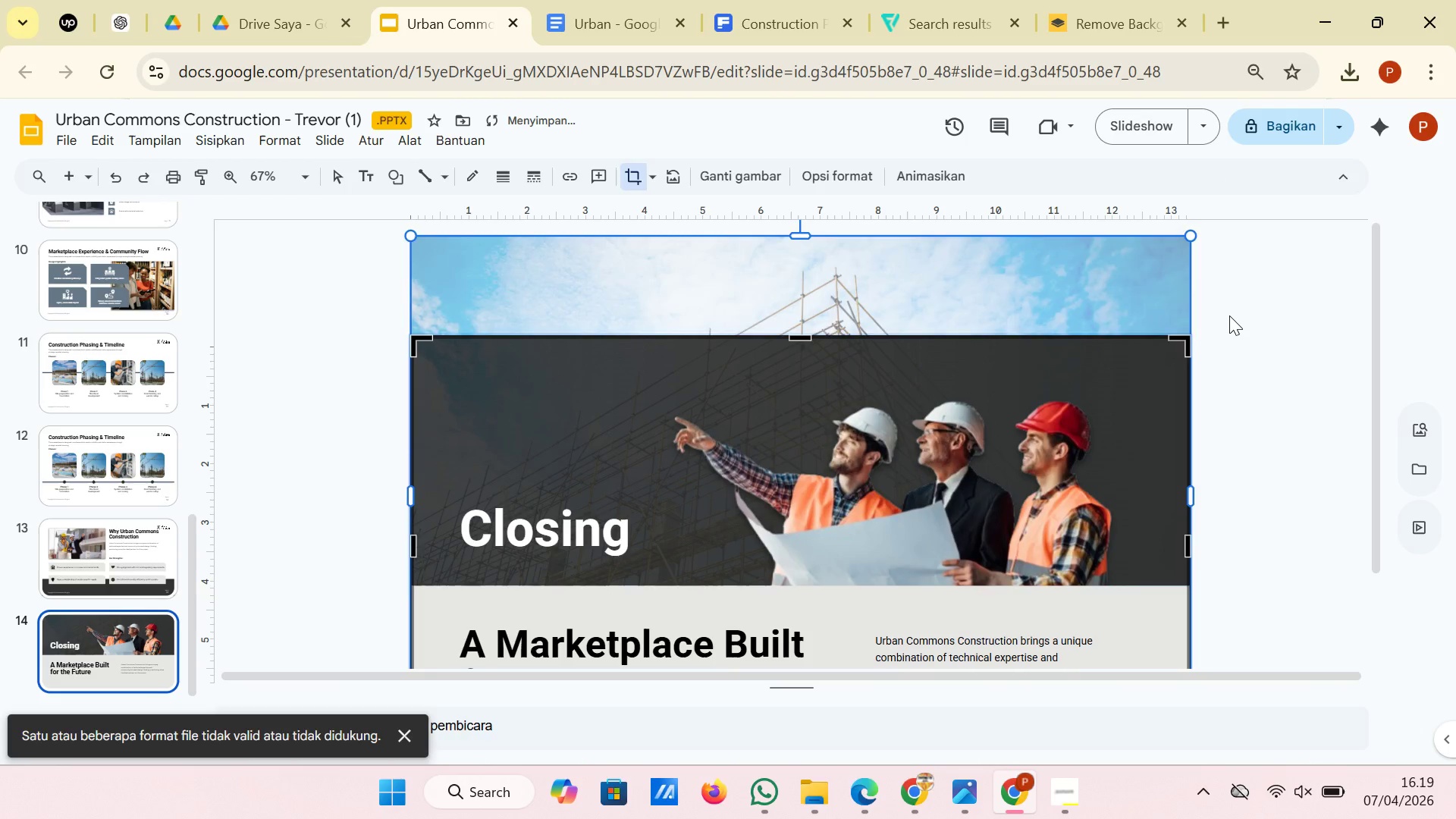 
left_click([1229, 315])
 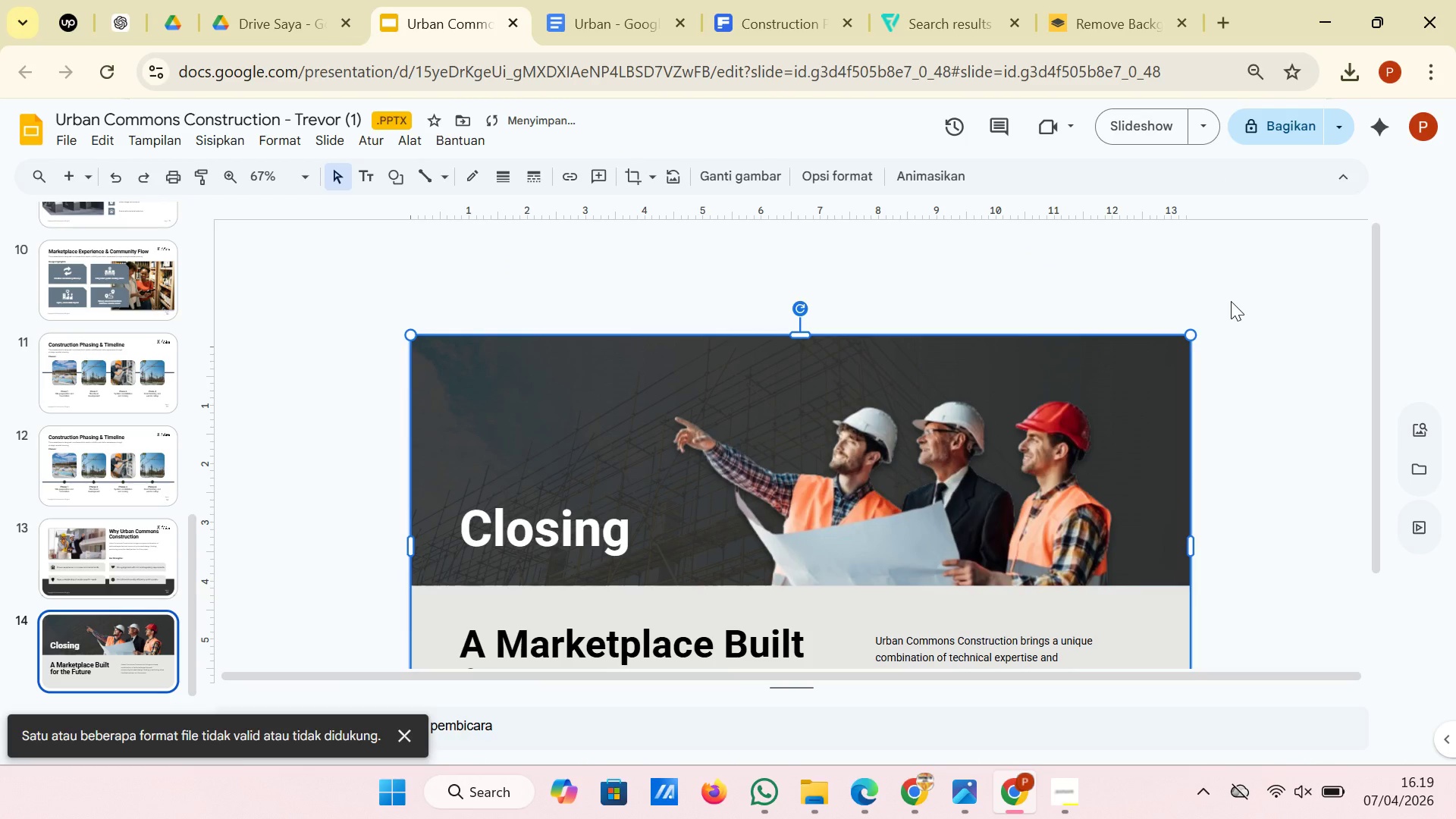 
left_click([1231, 301])
 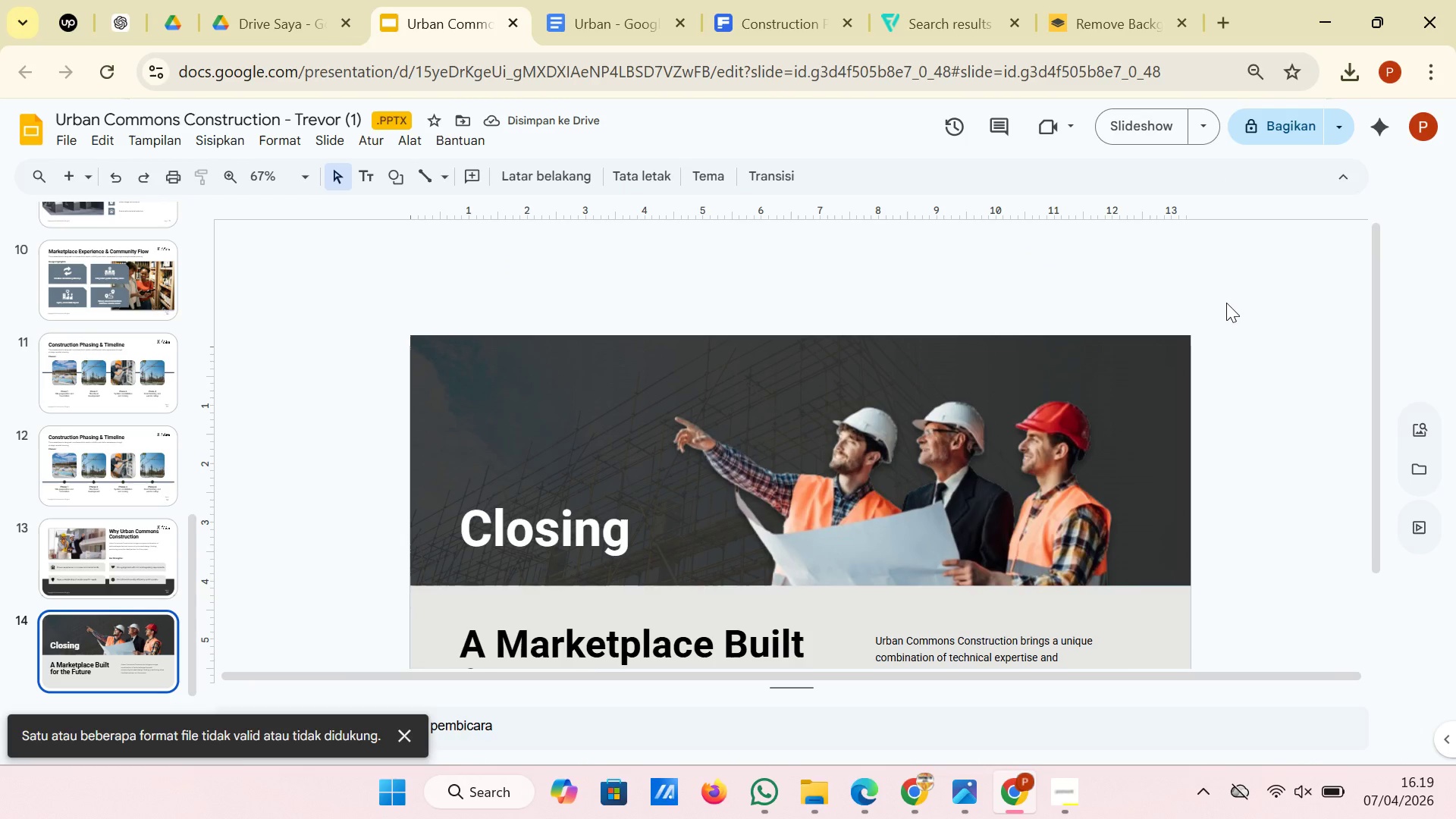 
scroll: coordinate [1226, 303], scroll_direction: down, amount: 2.0
 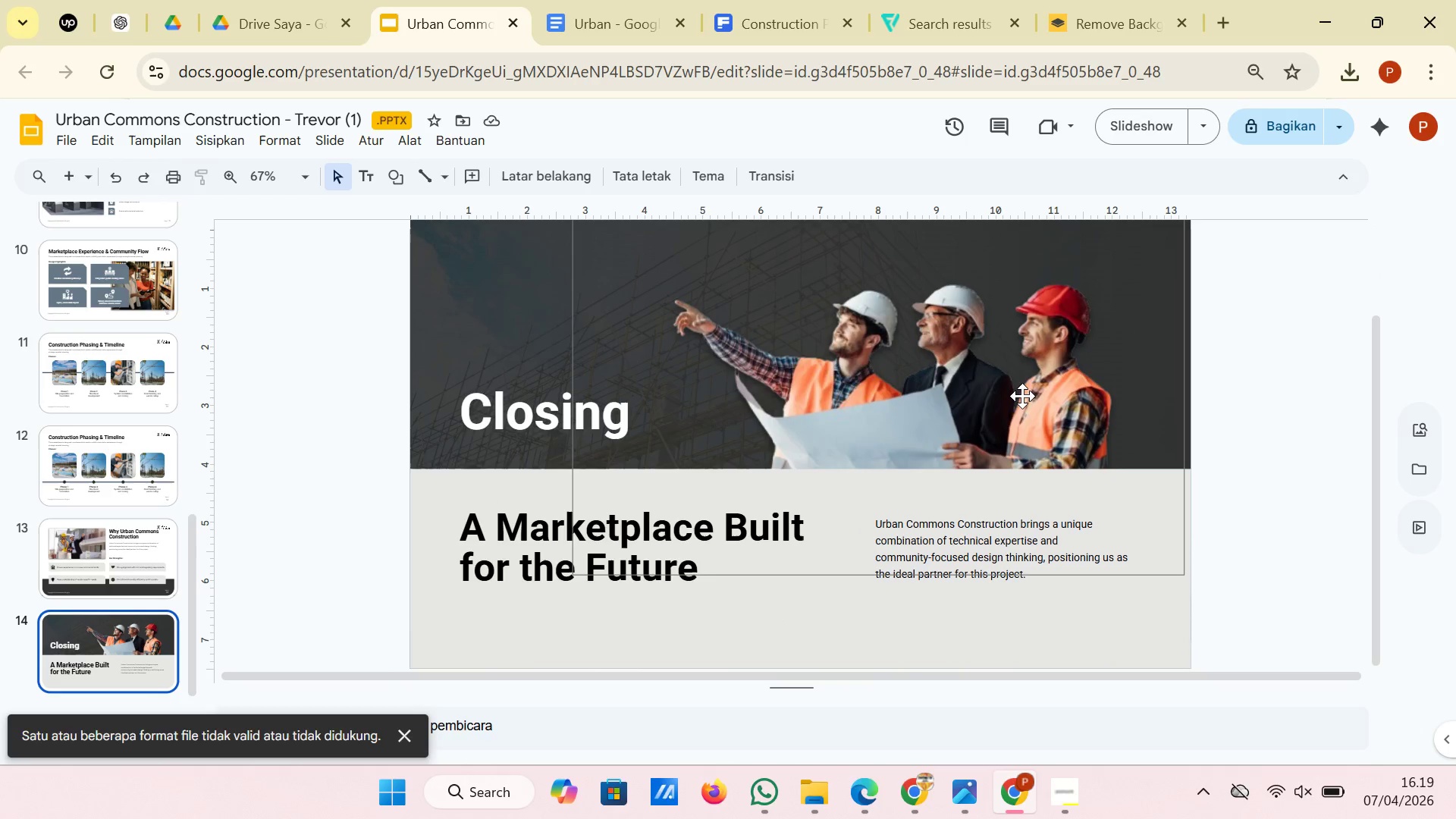 
wait(12.67)
 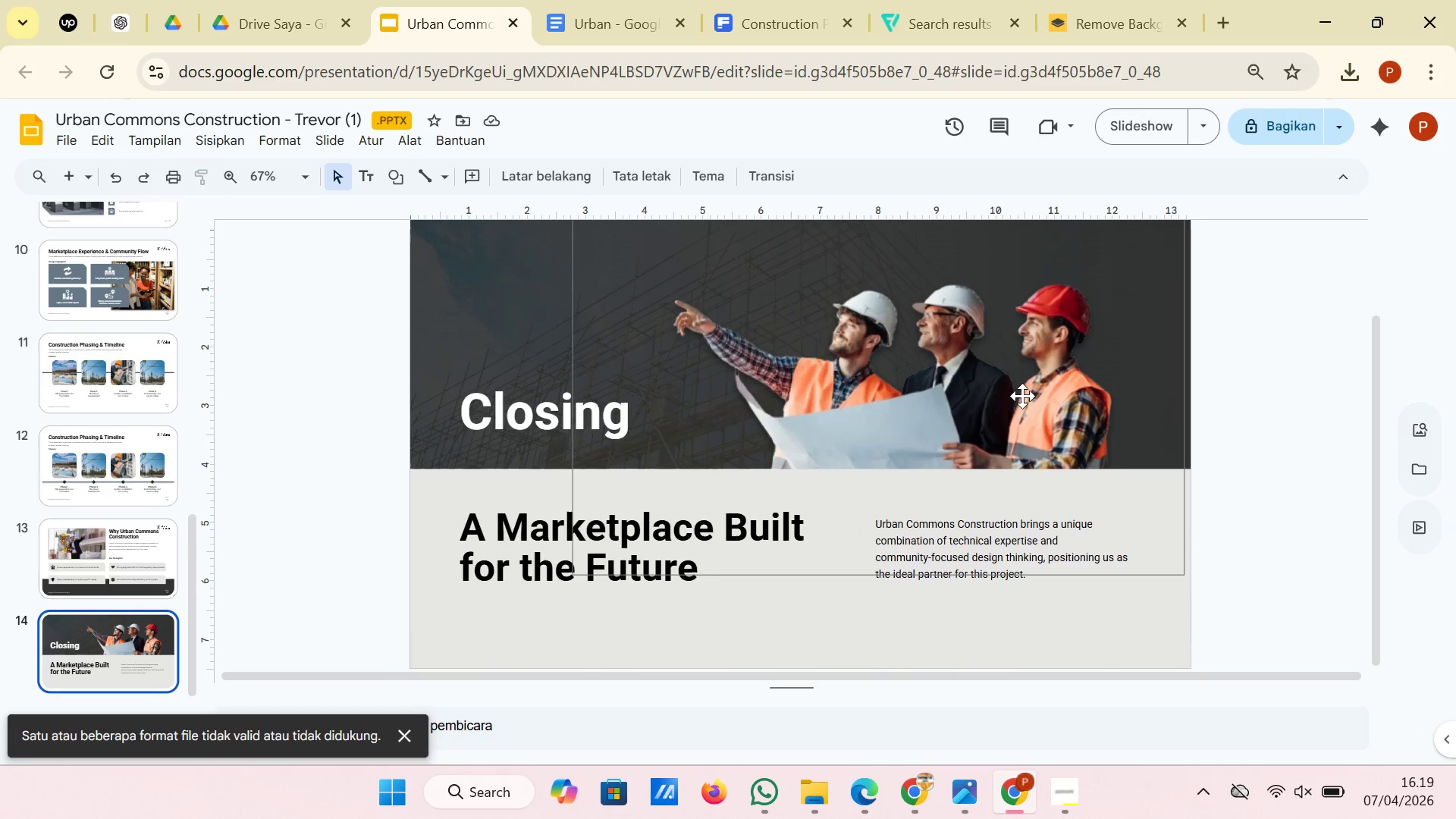 
left_click([531, 425])
 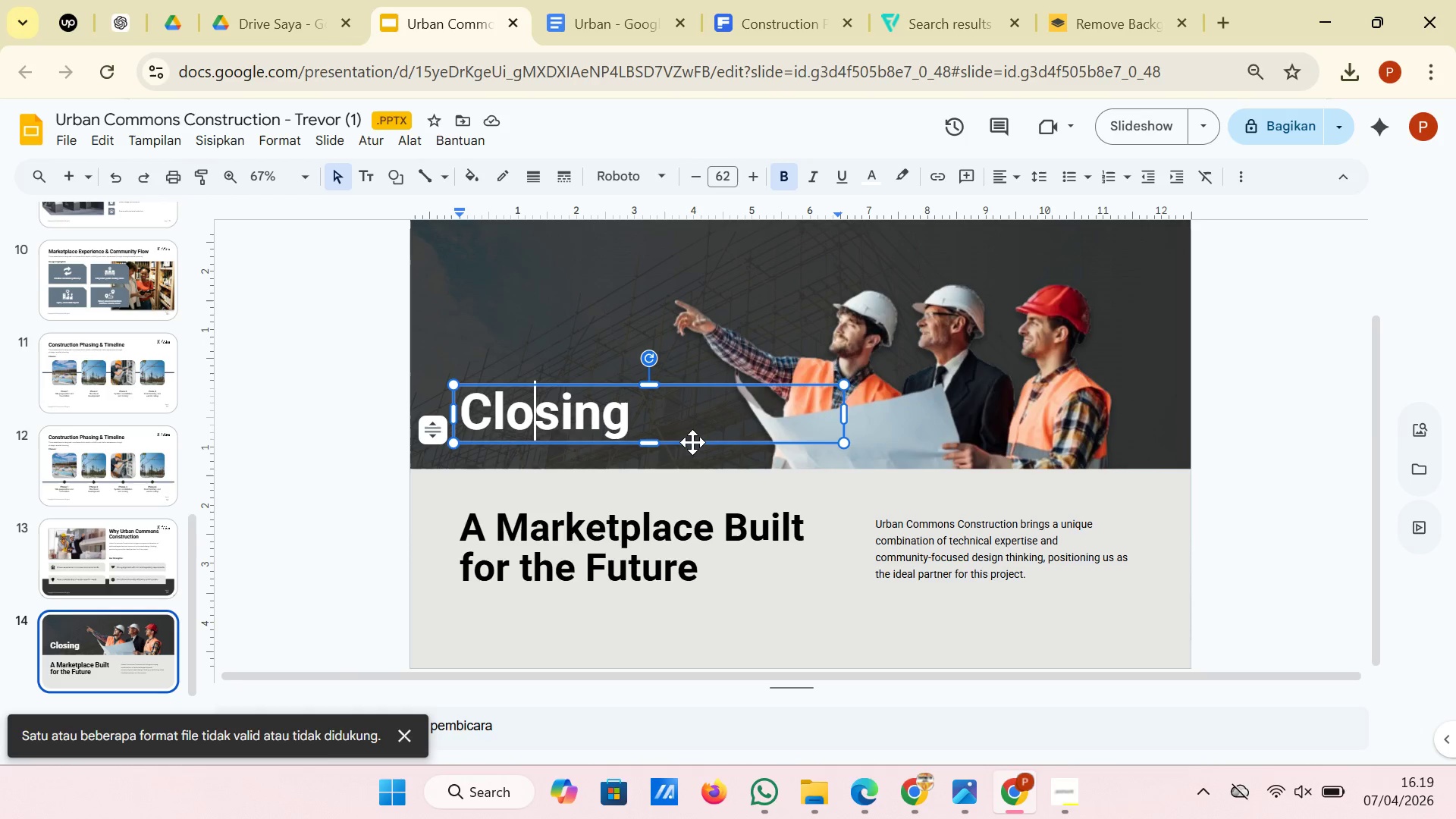 
left_click([697, 444])
 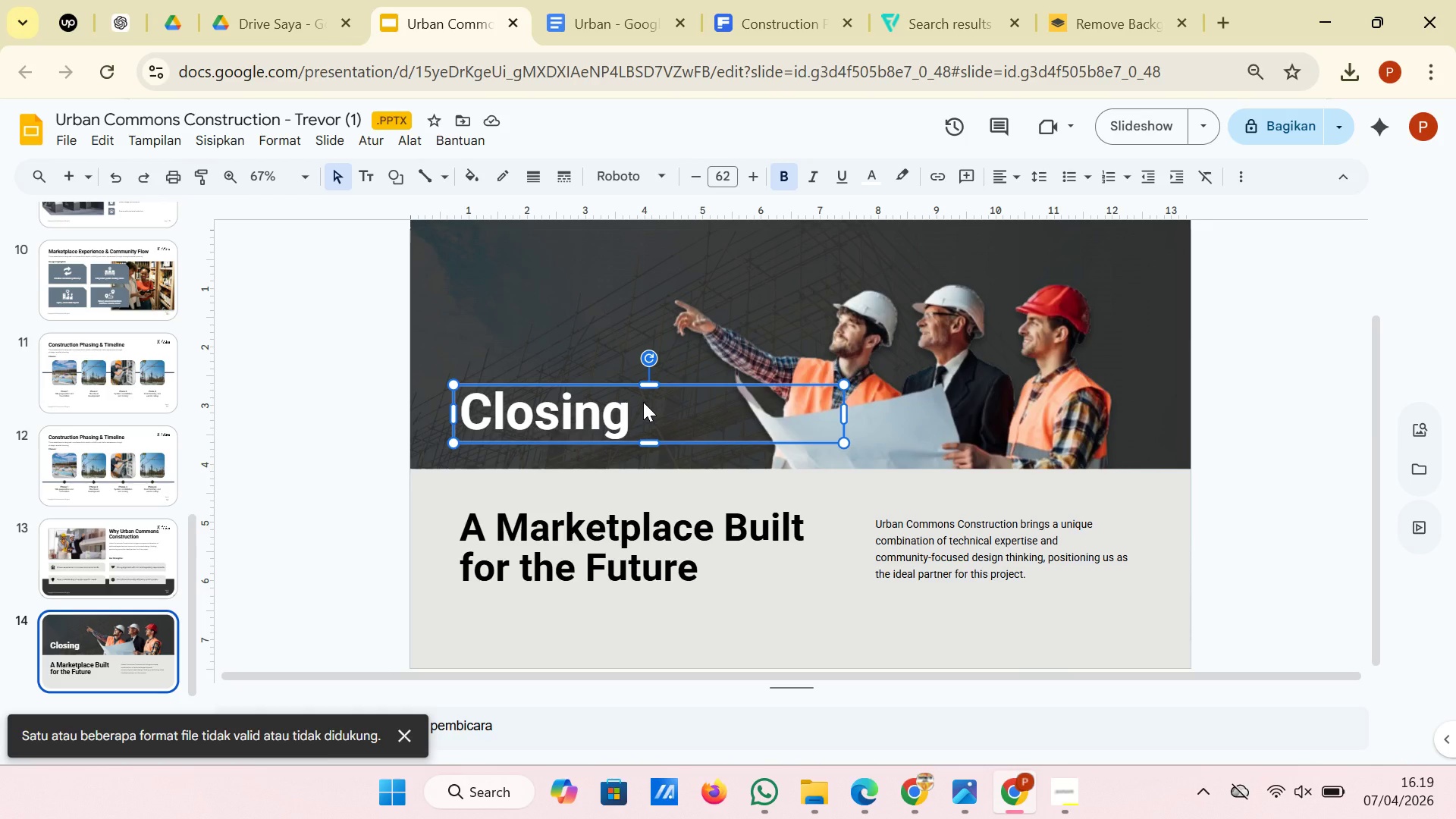 
scroll: coordinate [111, 425], scroll_direction: up, amount: 8.0
 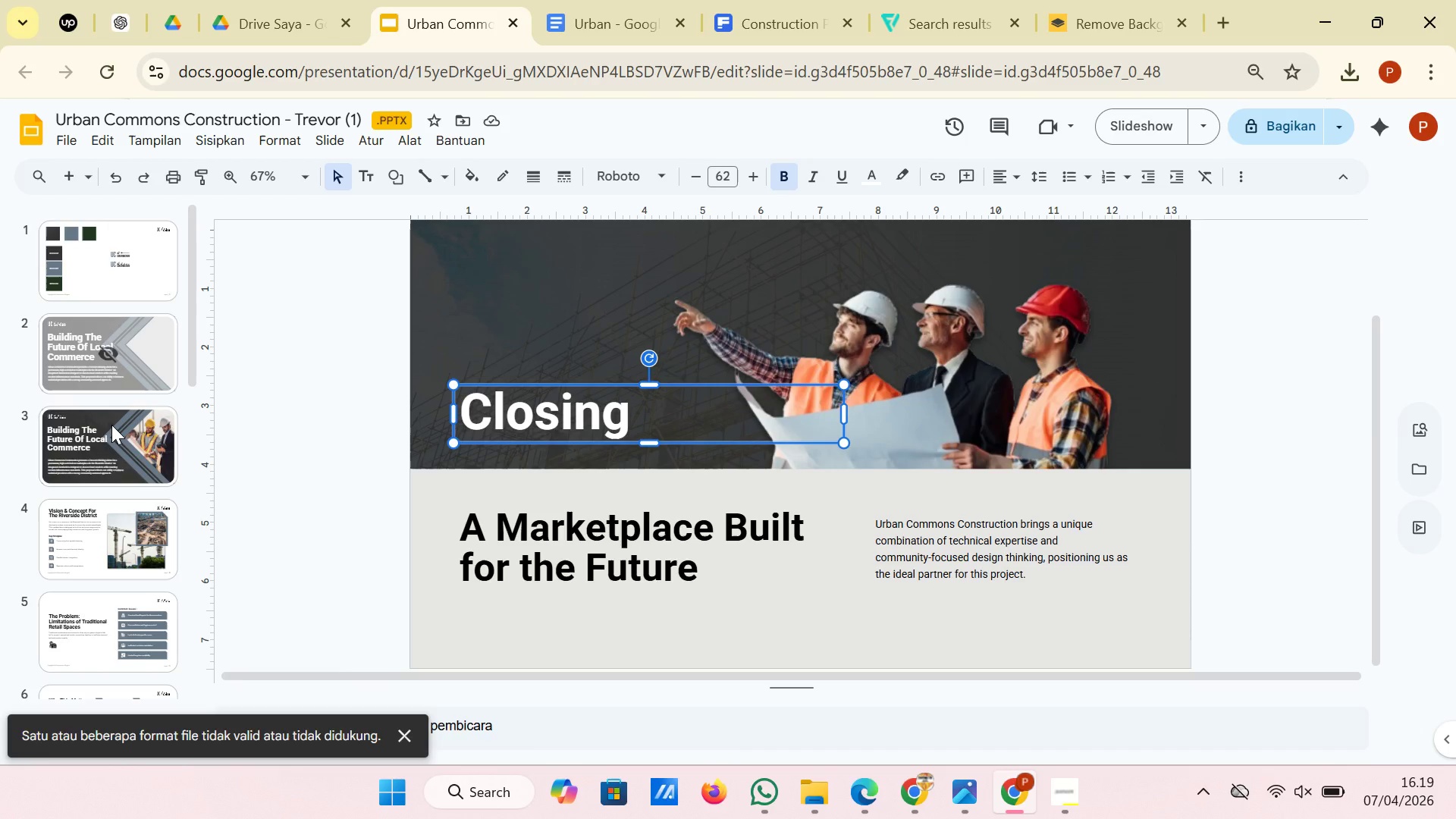 
left_click([111, 425])
 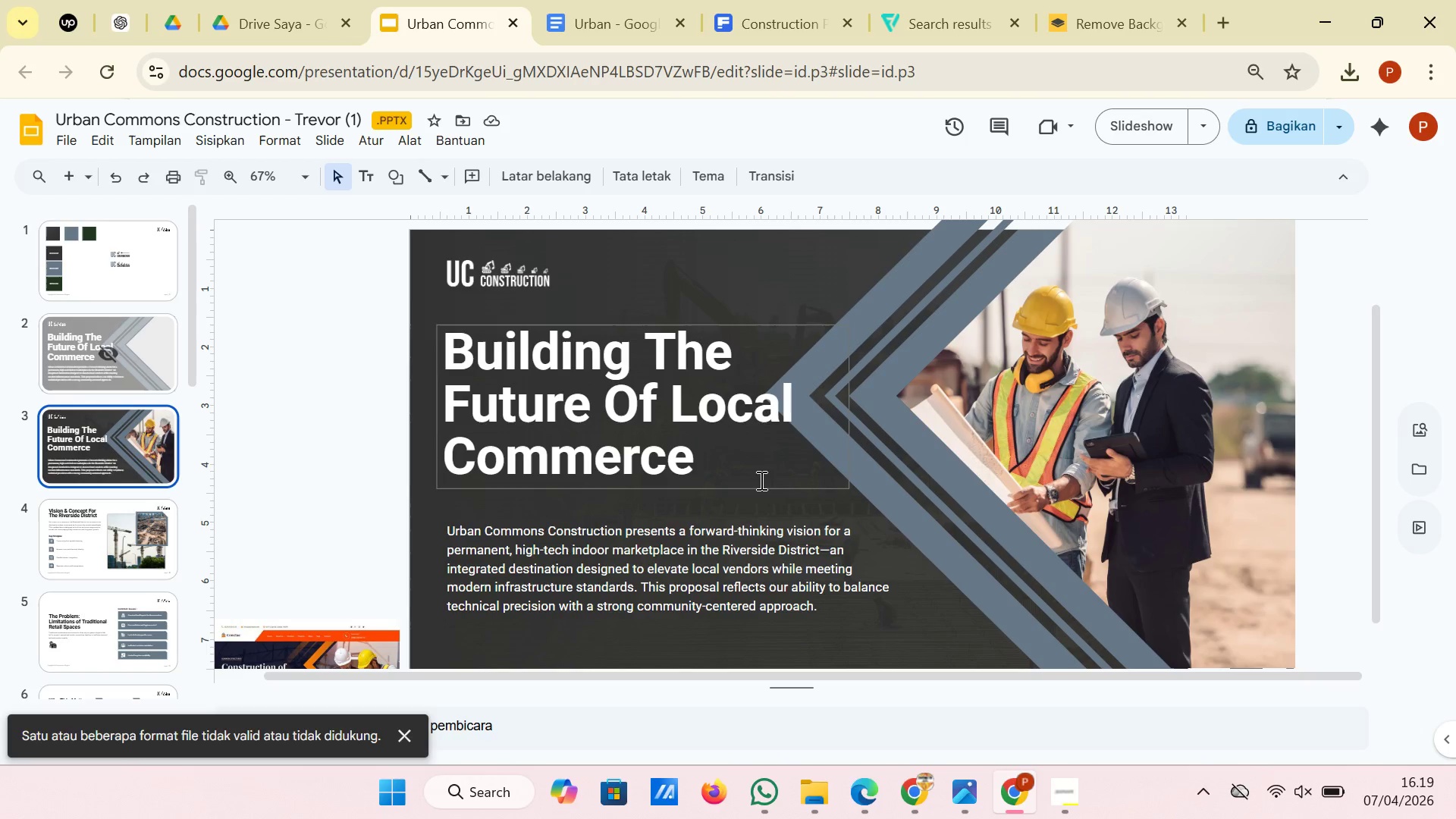 
scroll: coordinate [68, 526], scroll_direction: down, amount: 3.0
 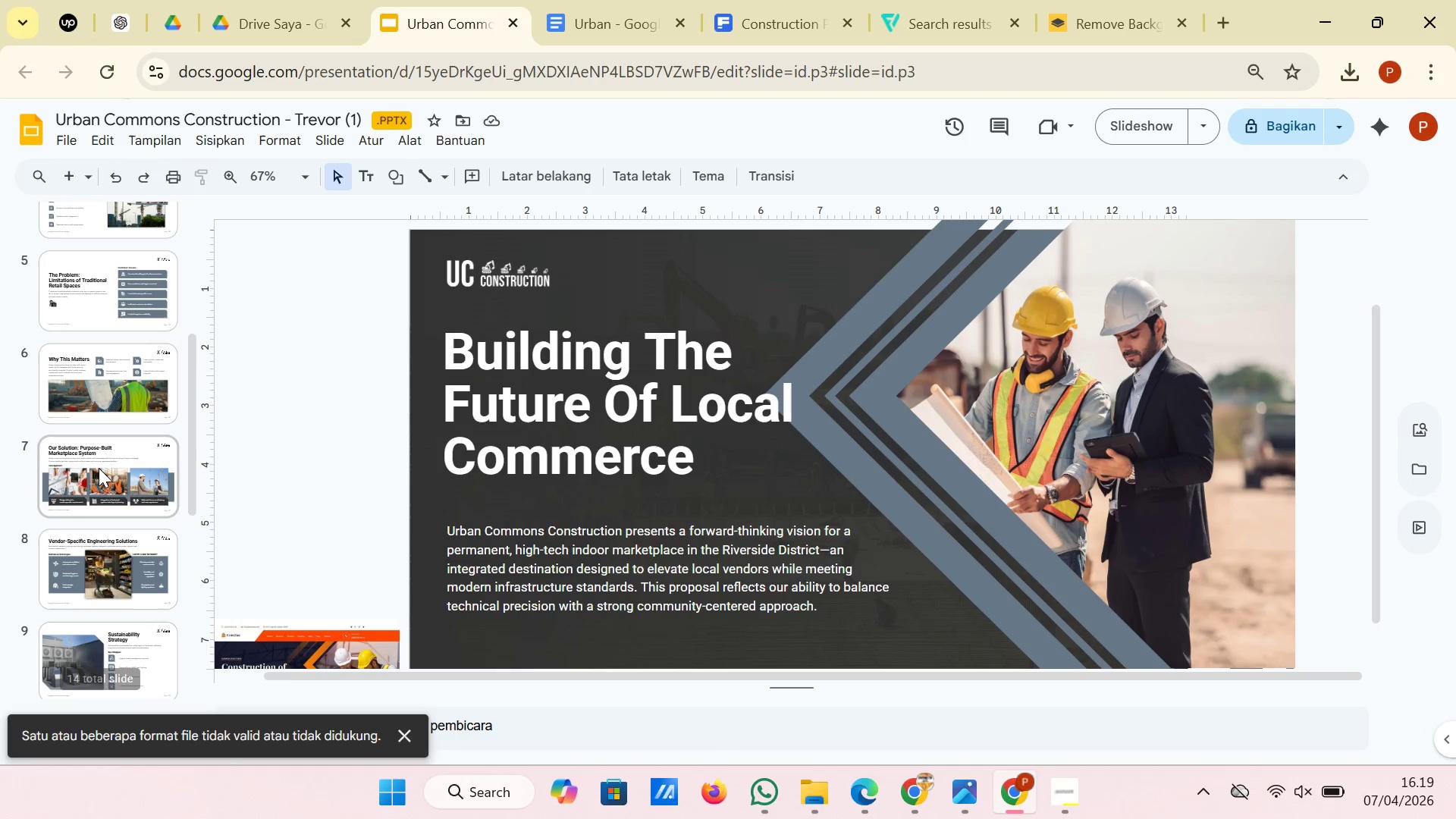 
left_click([99, 468])
 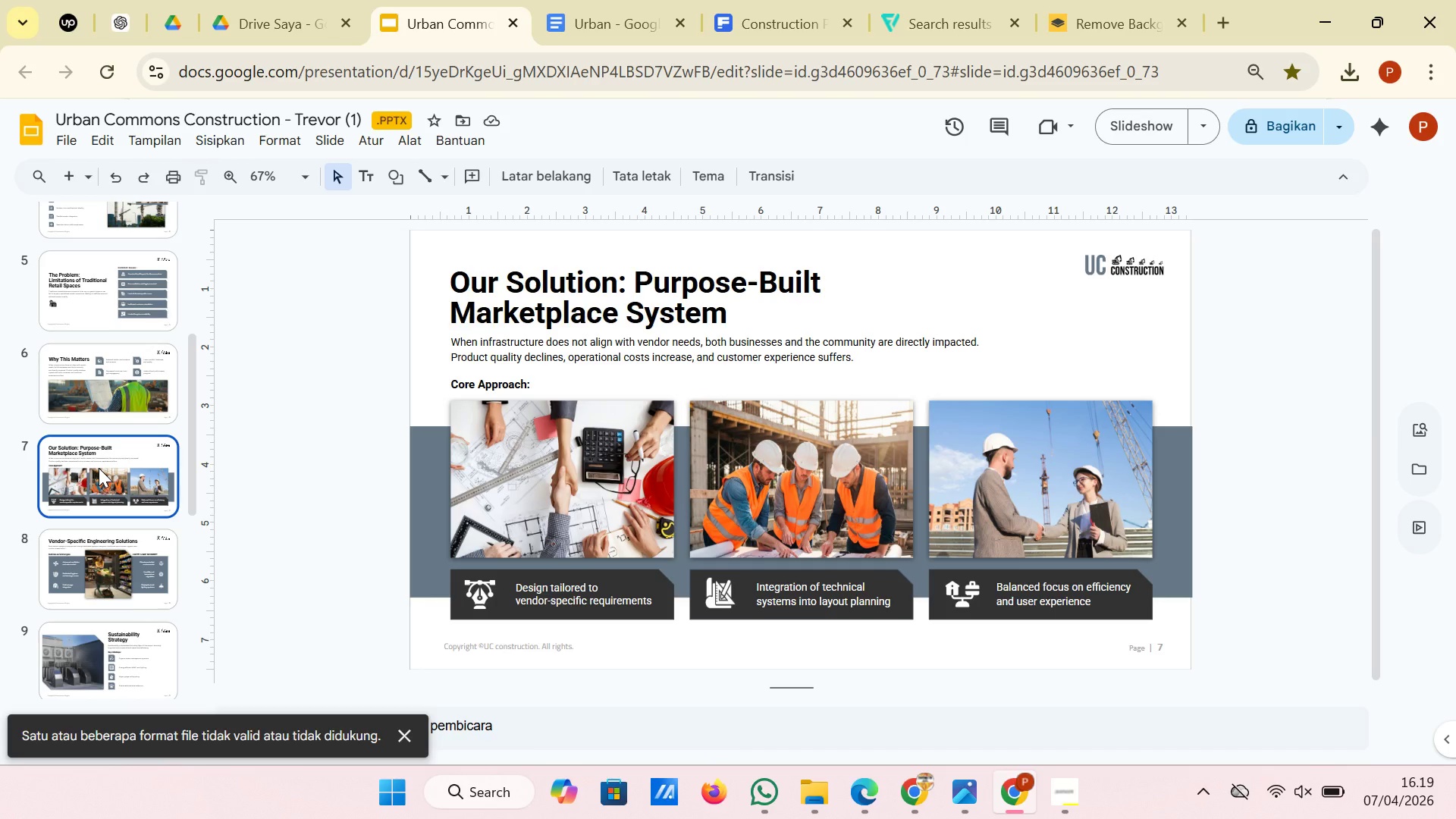 
key(ArrowDown)
 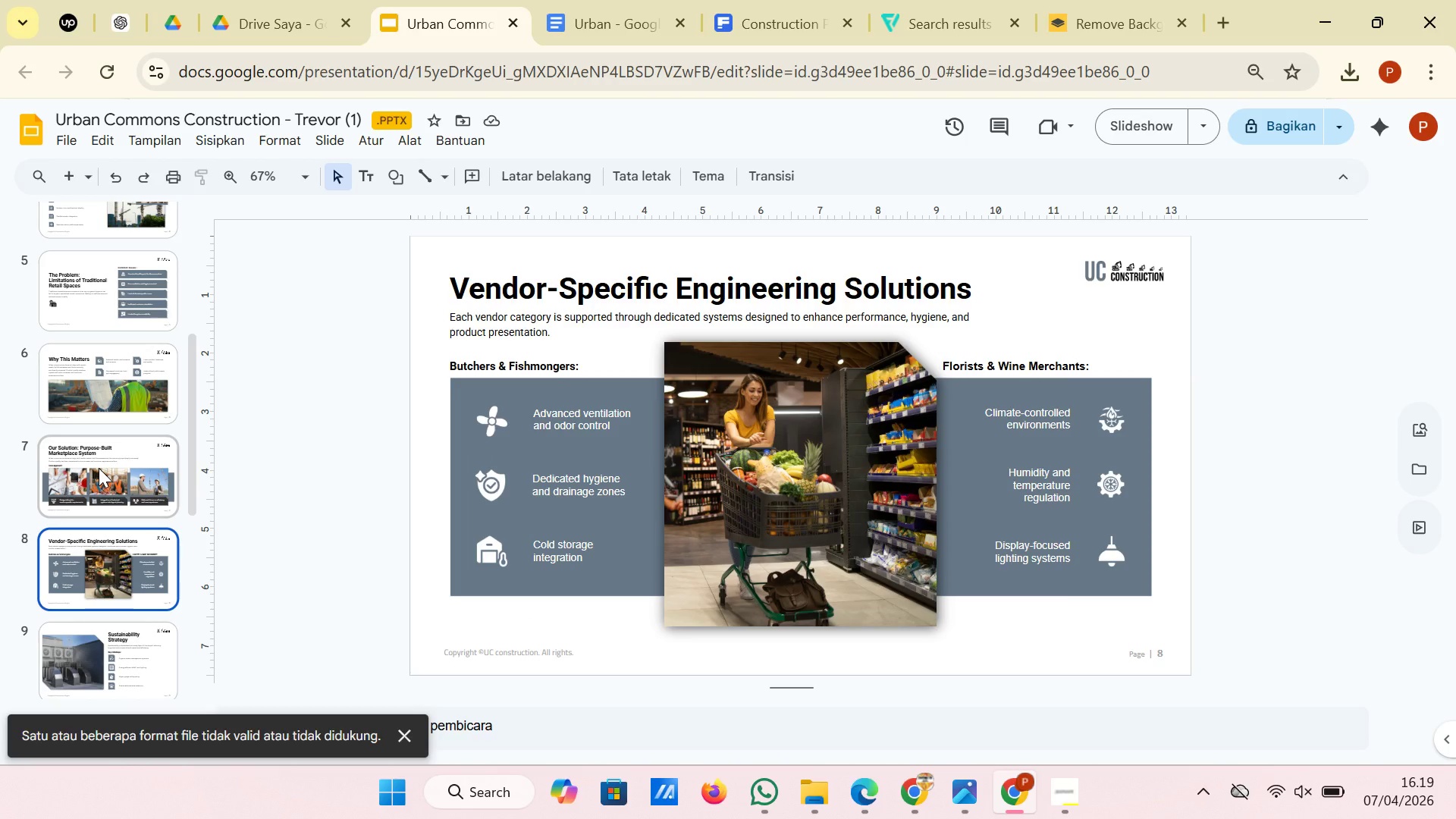 
key(ArrowDown)
 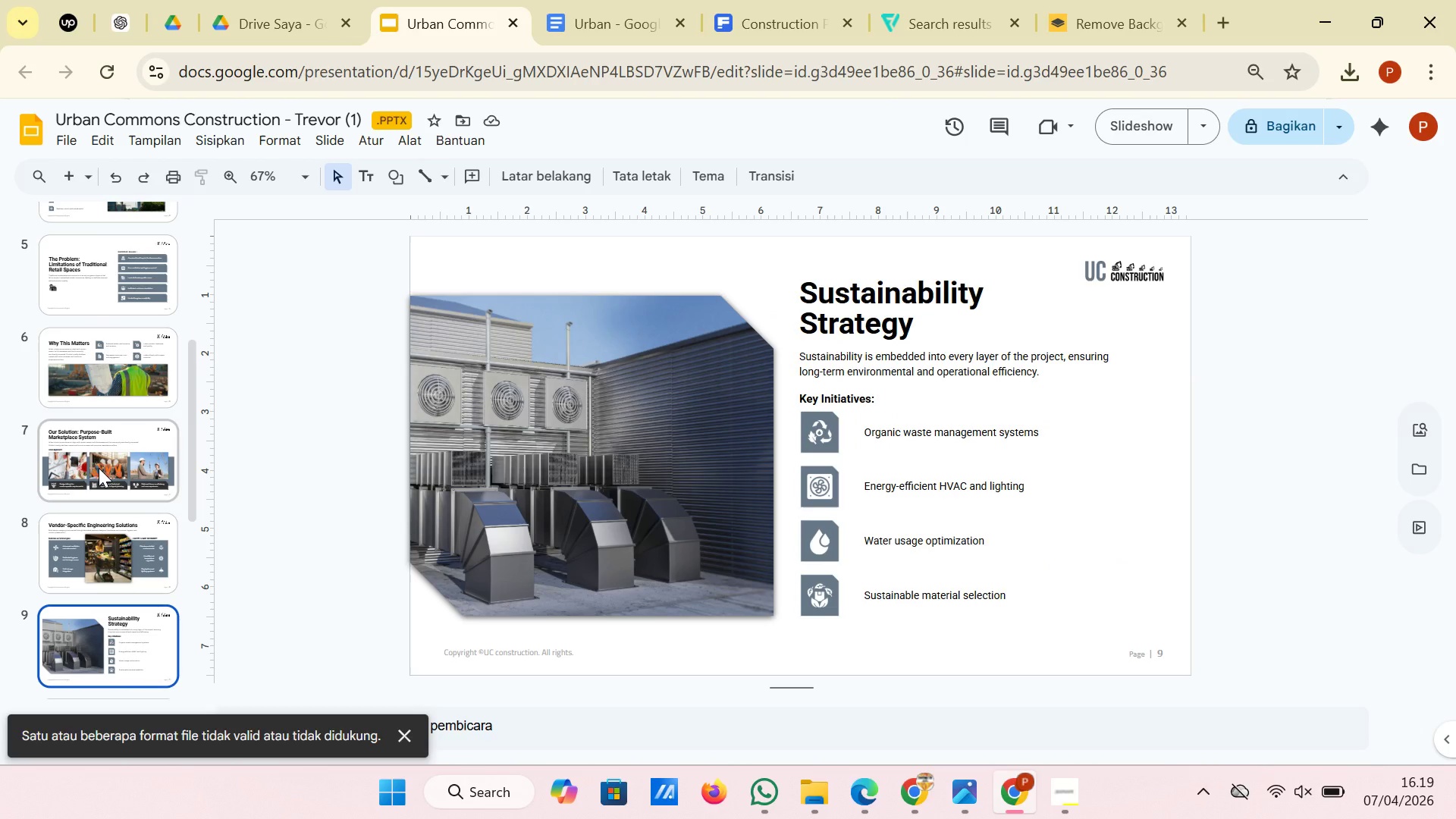 
key(ArrowDown)
 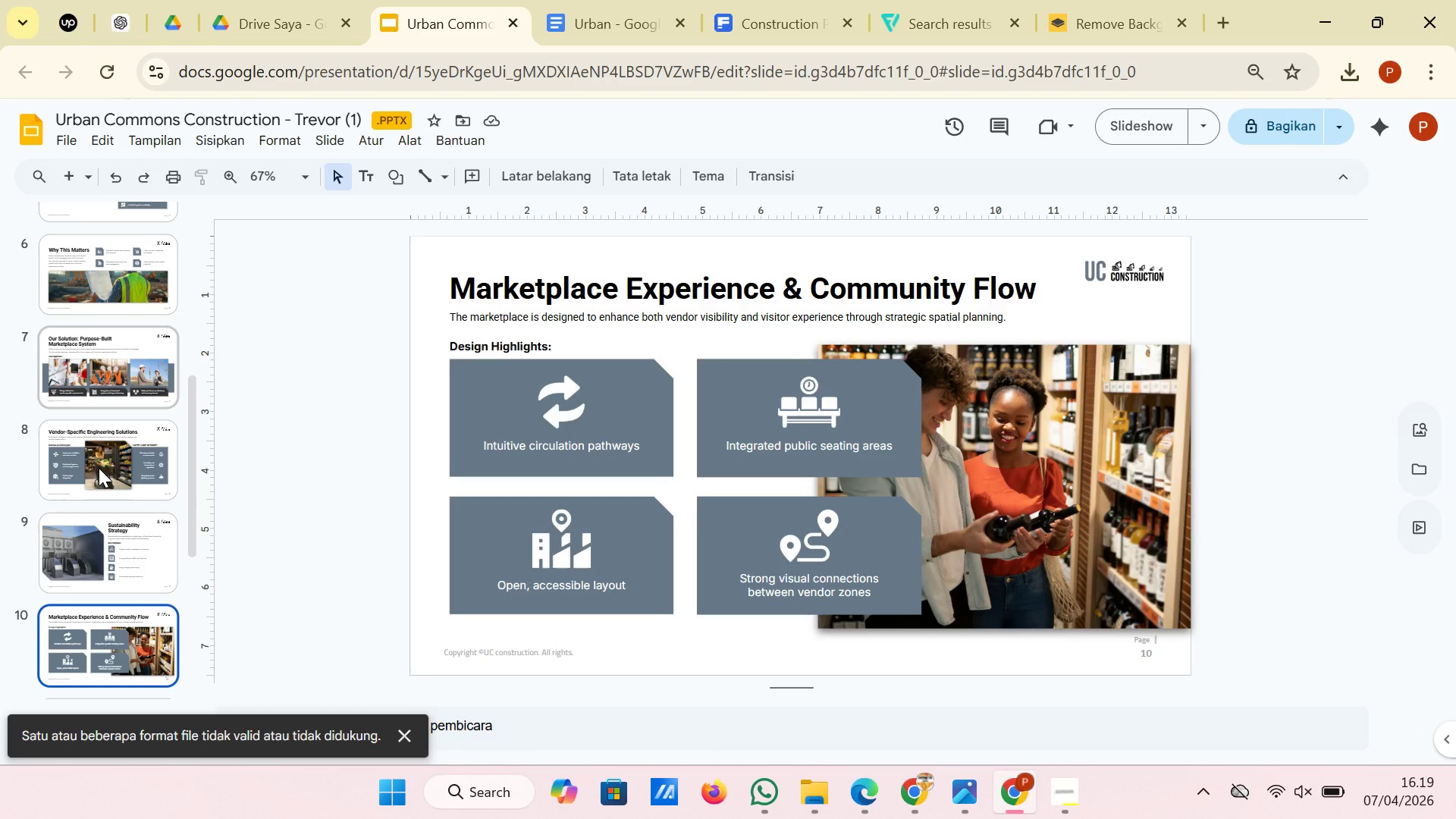 
key(ArrowDown)
 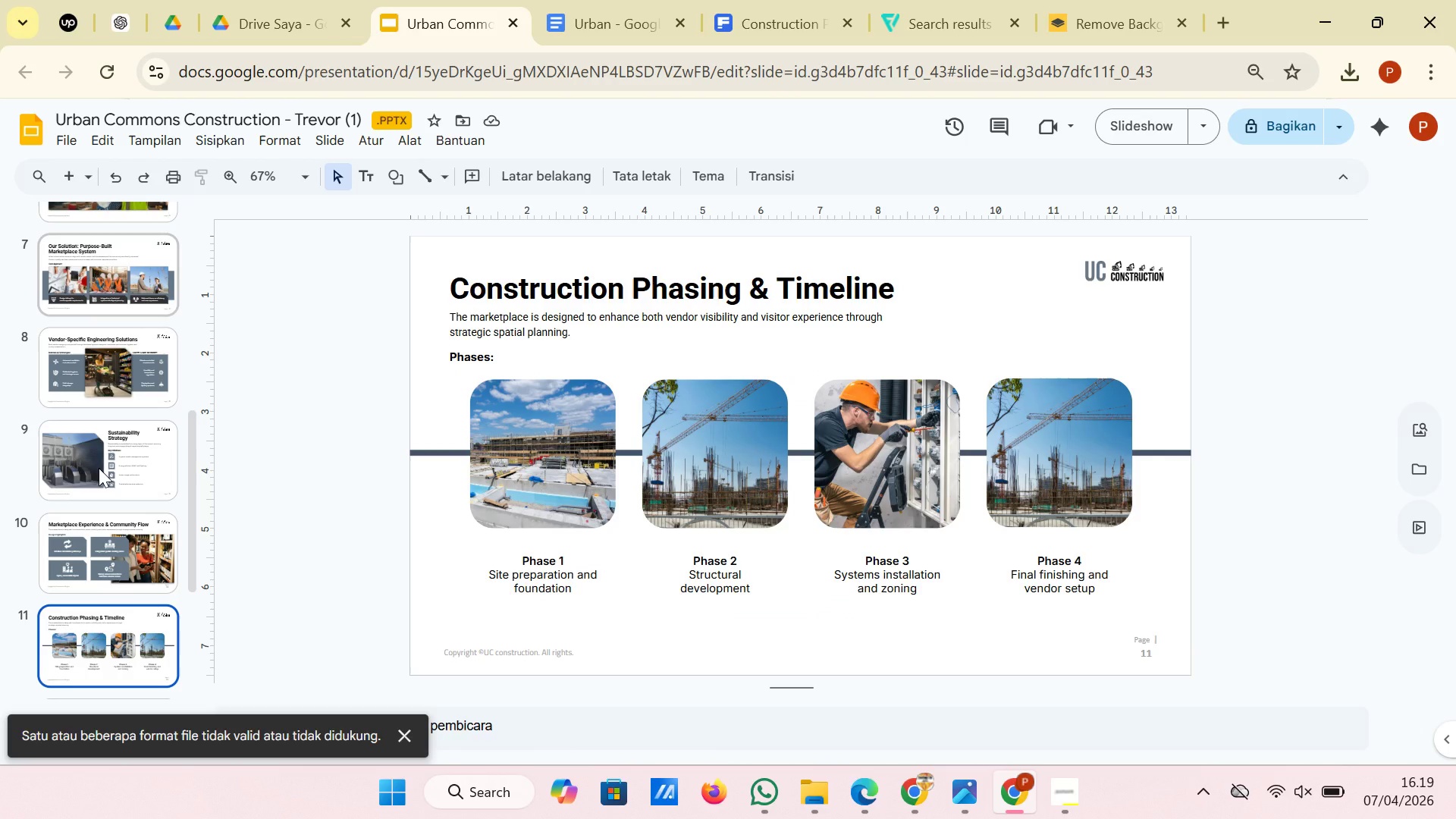 
key(ArrowDown)
 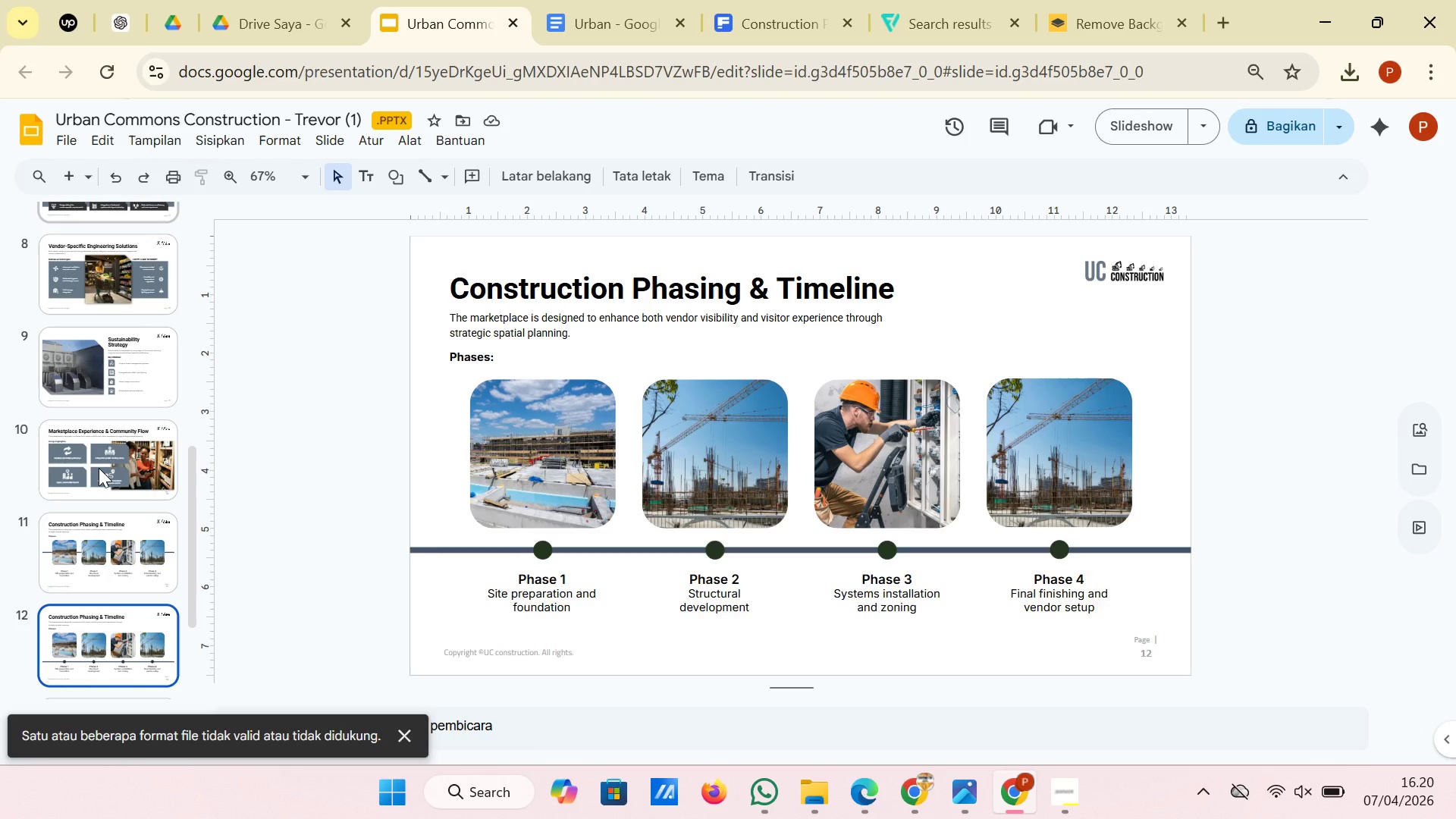 
key(ArrowDown)
 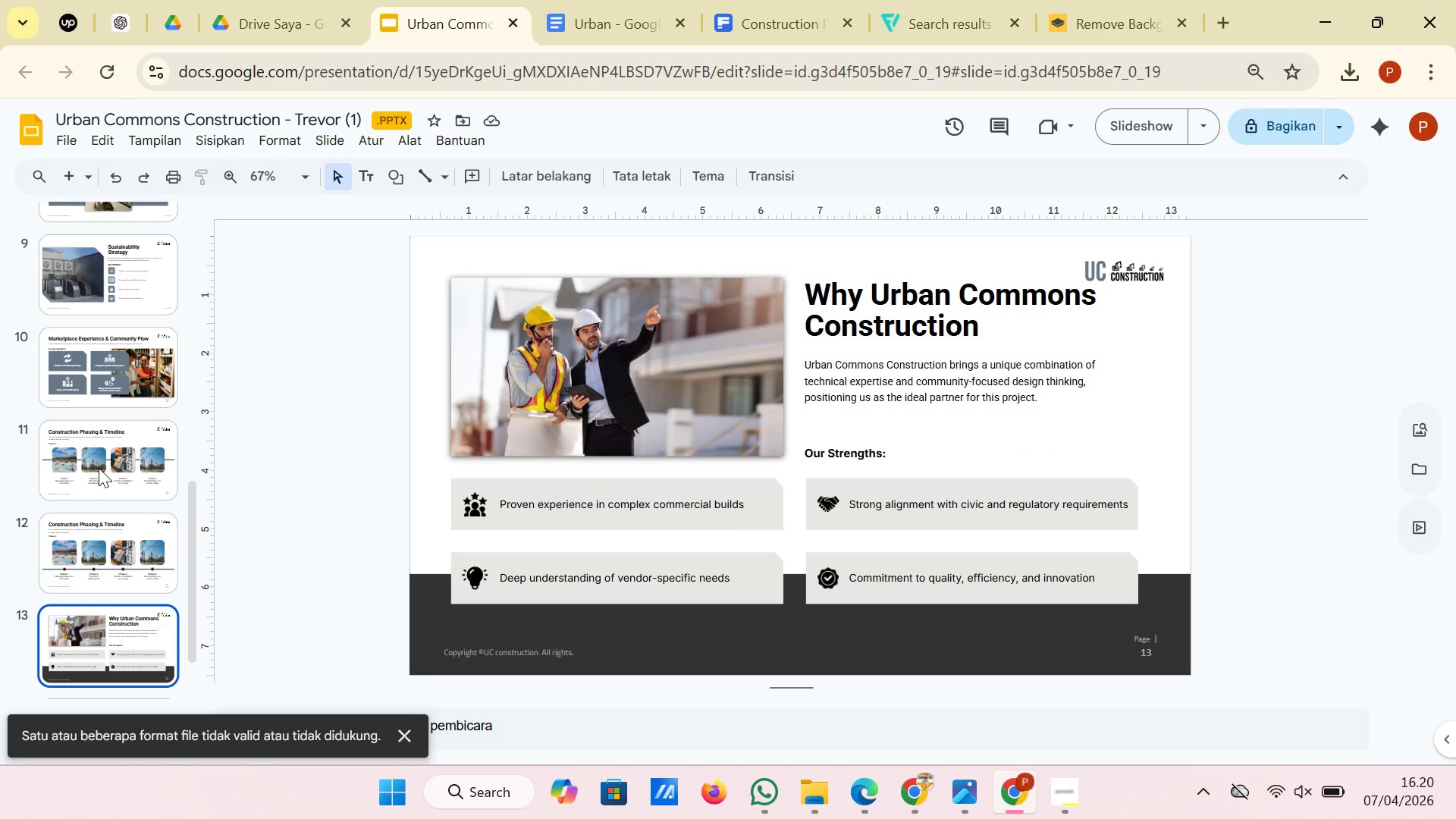 
key(ArrowDown)
 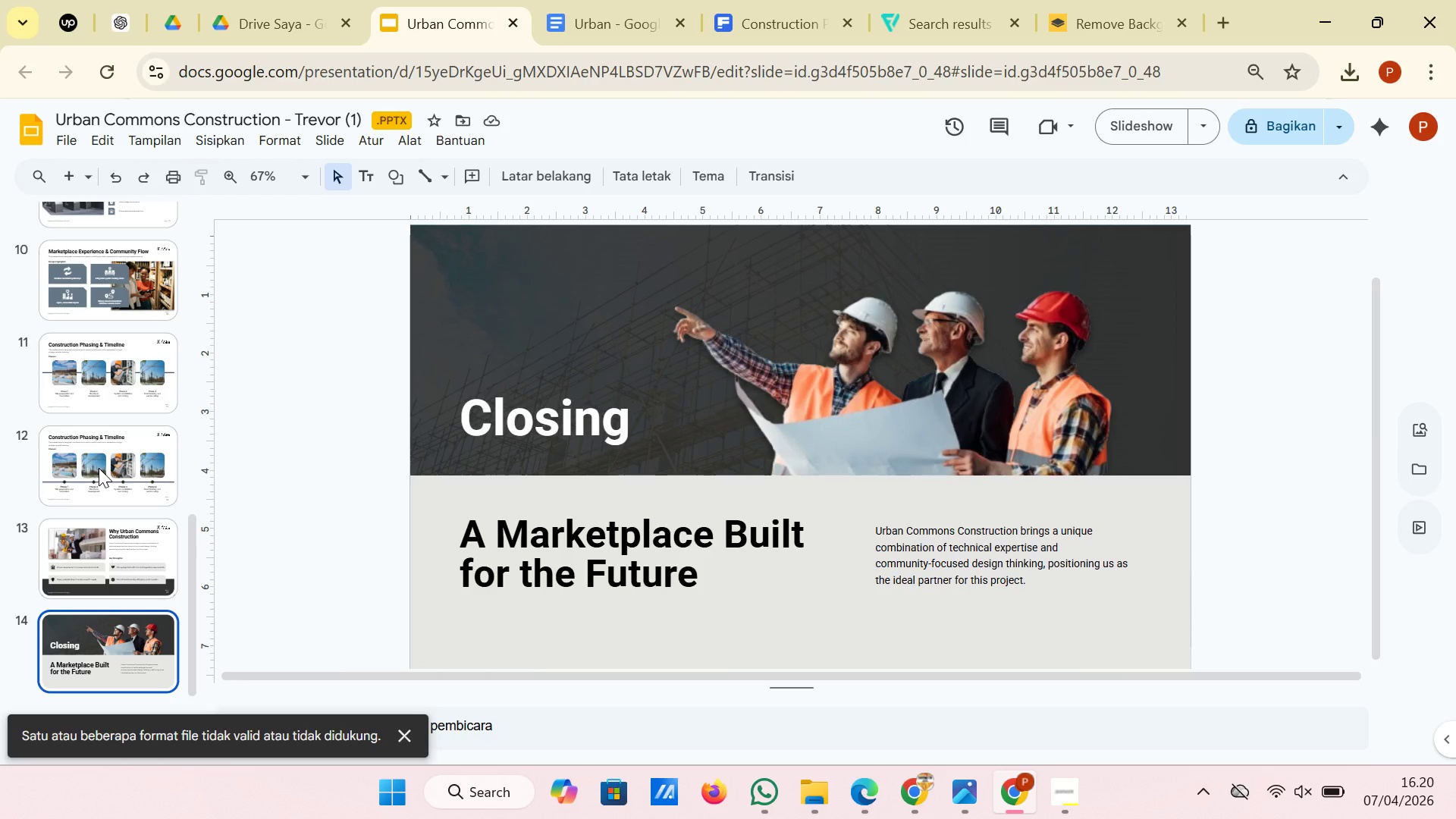 
wait(6.17)
 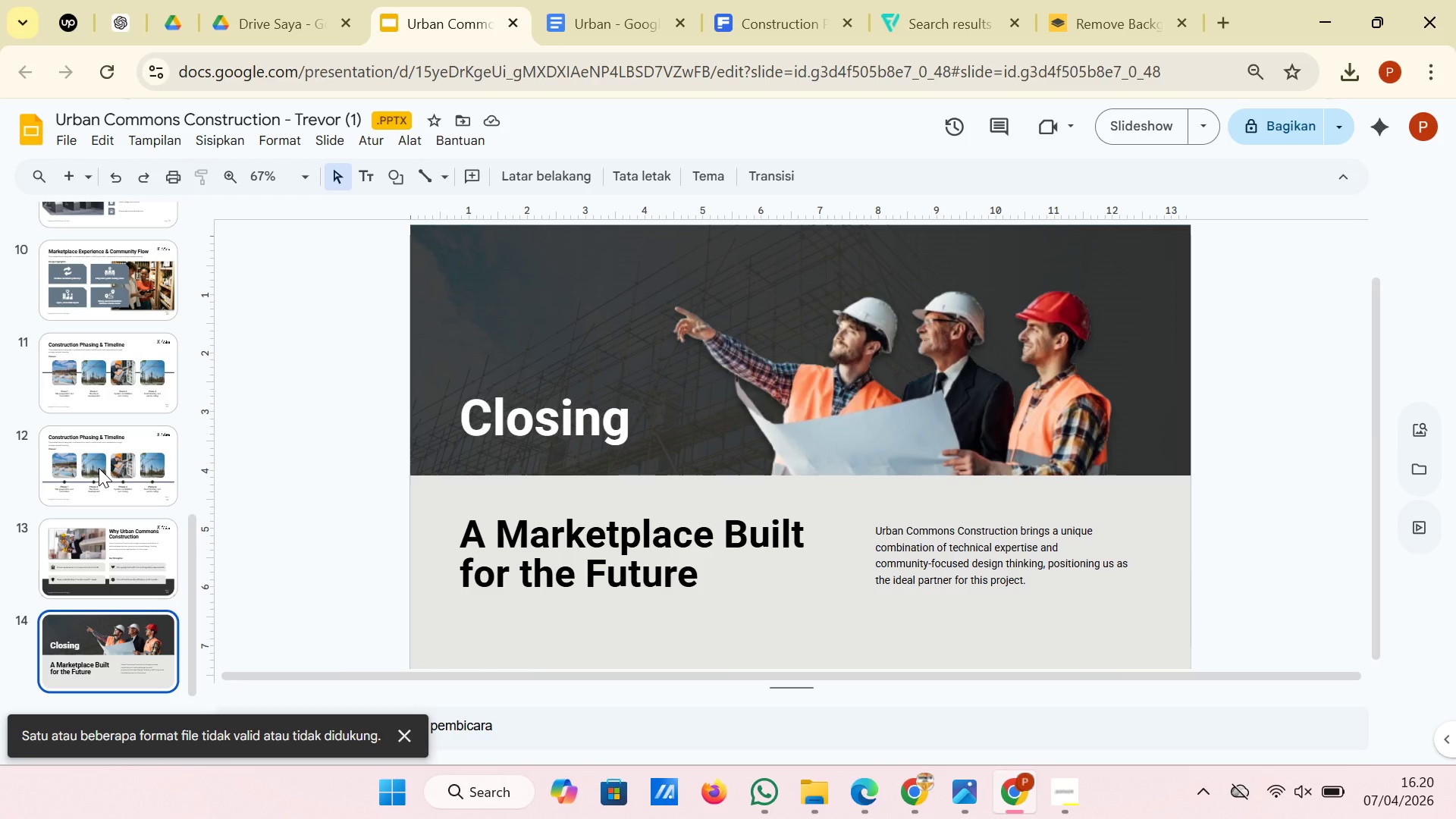 
key(ArrowUp)
 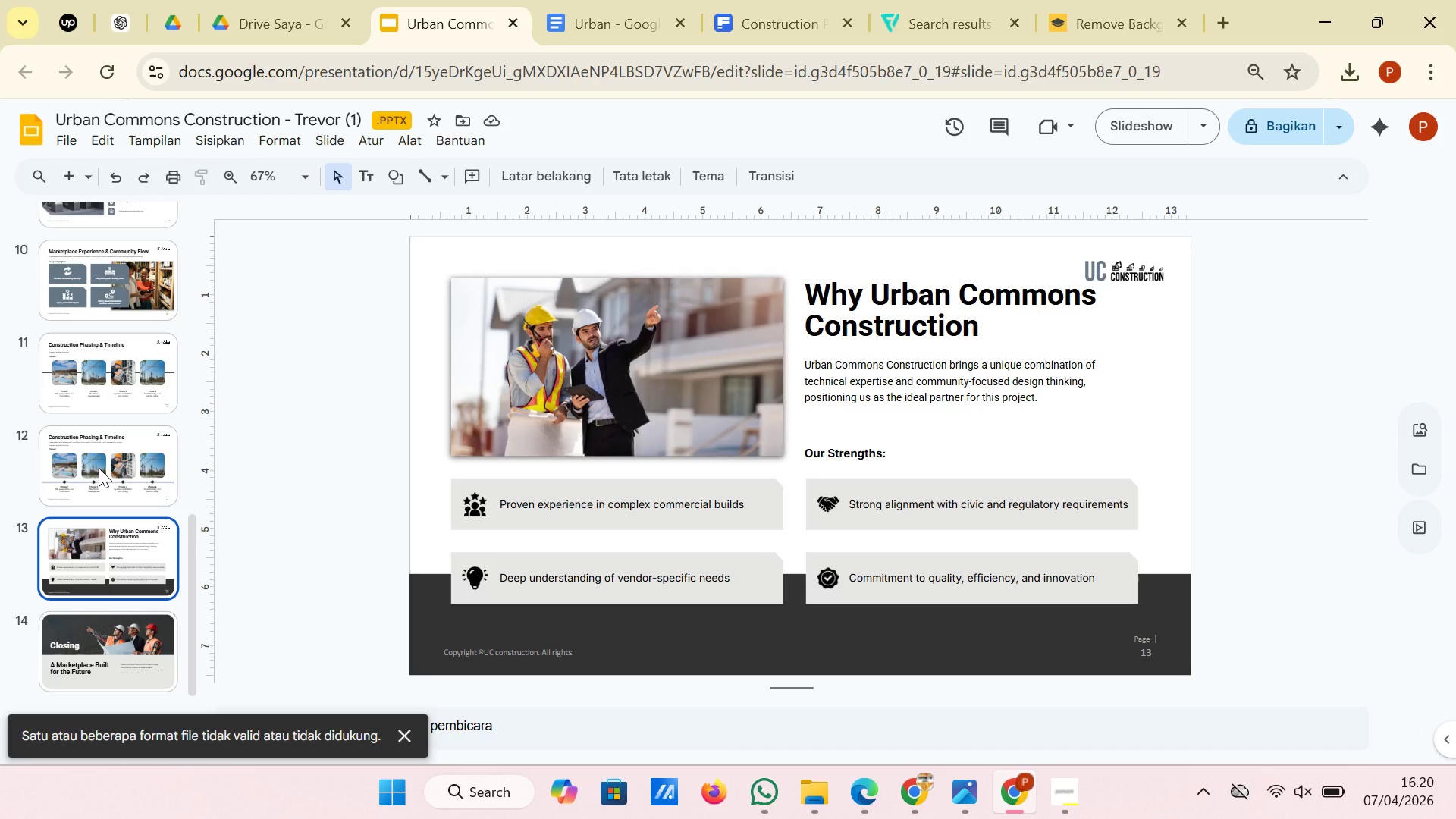 
wait(6.81)
 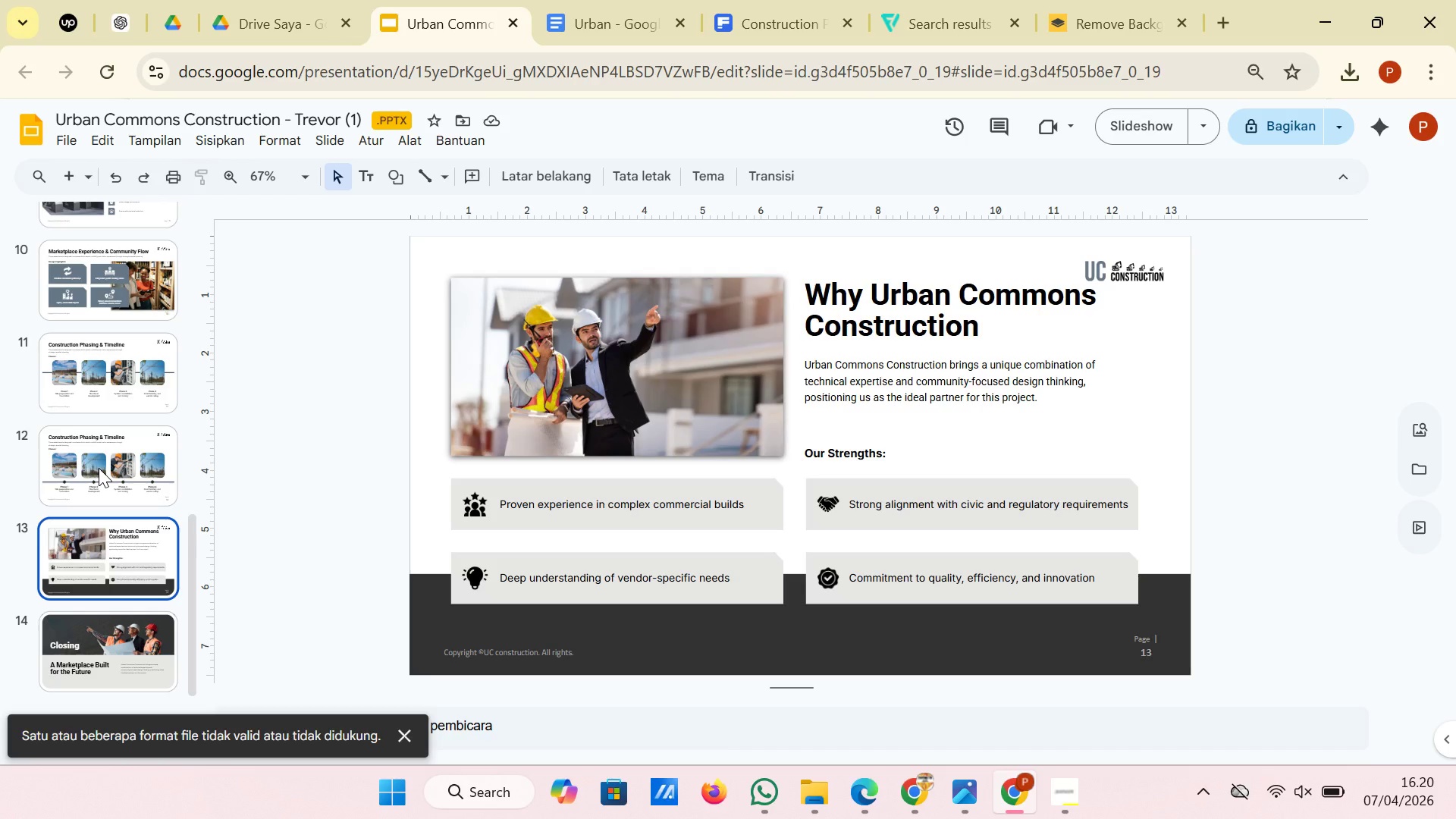 
key(ArrowUp)
 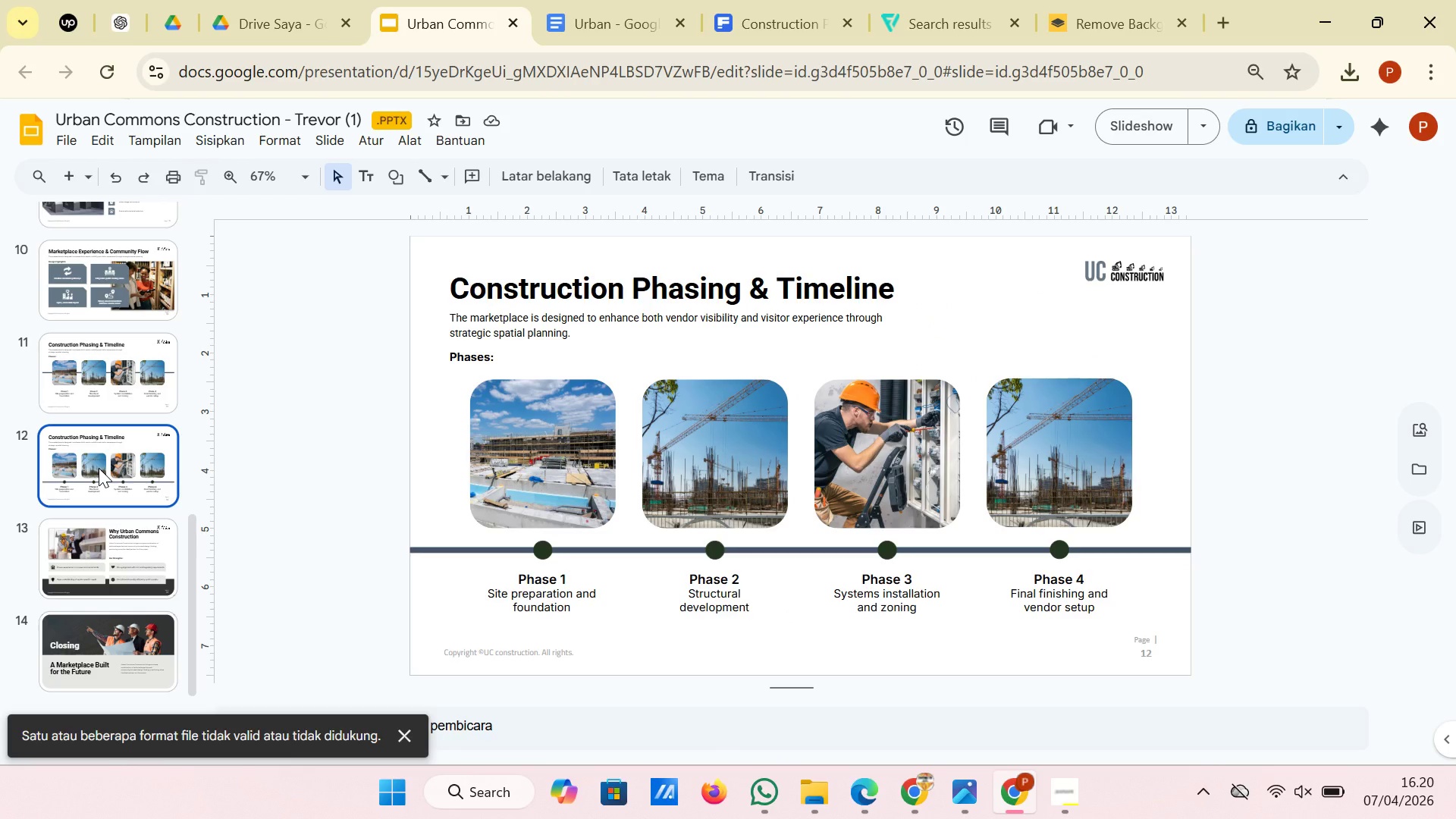 
key(ArrowUp)
 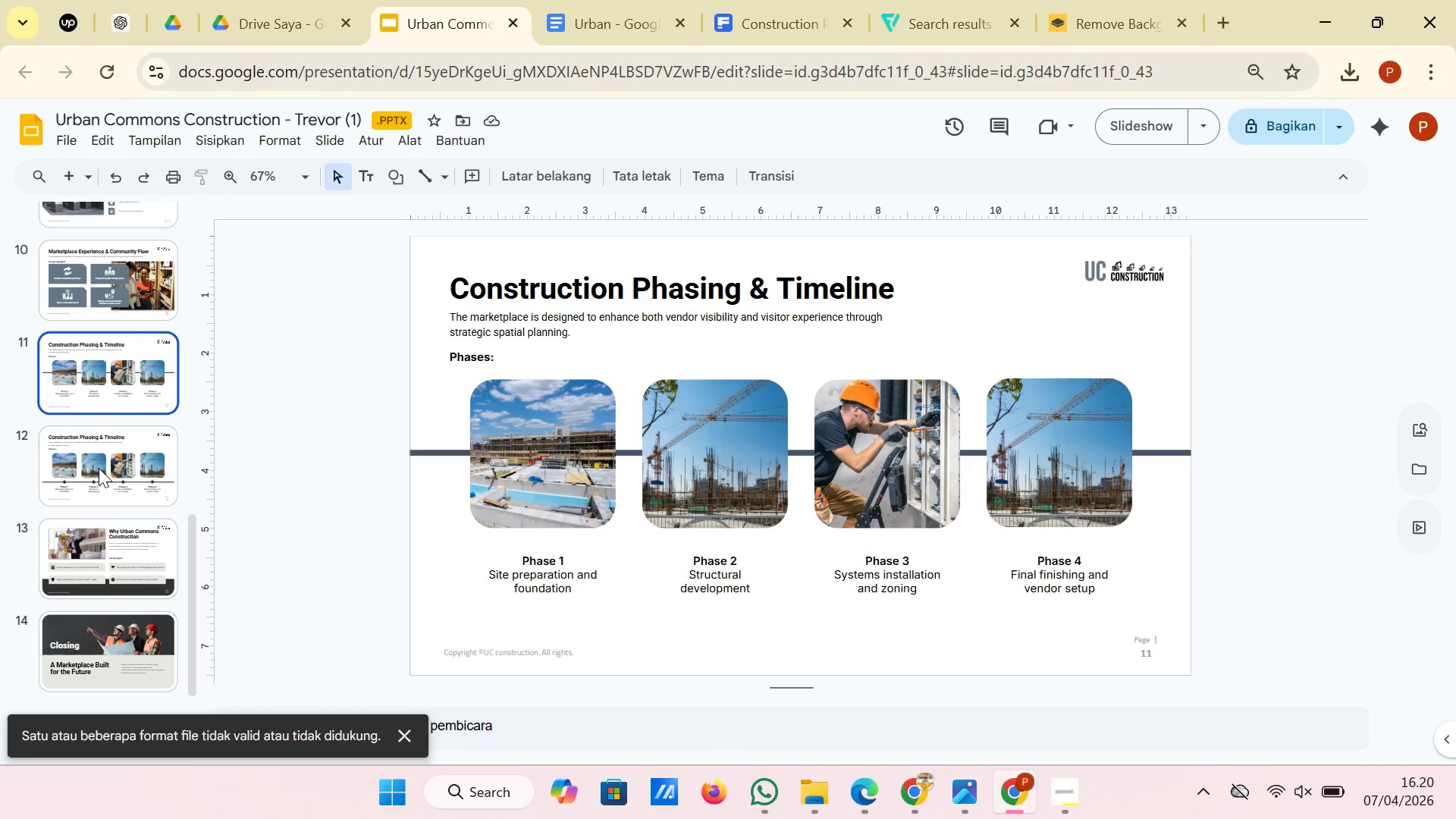 
key(ArrowDown)
 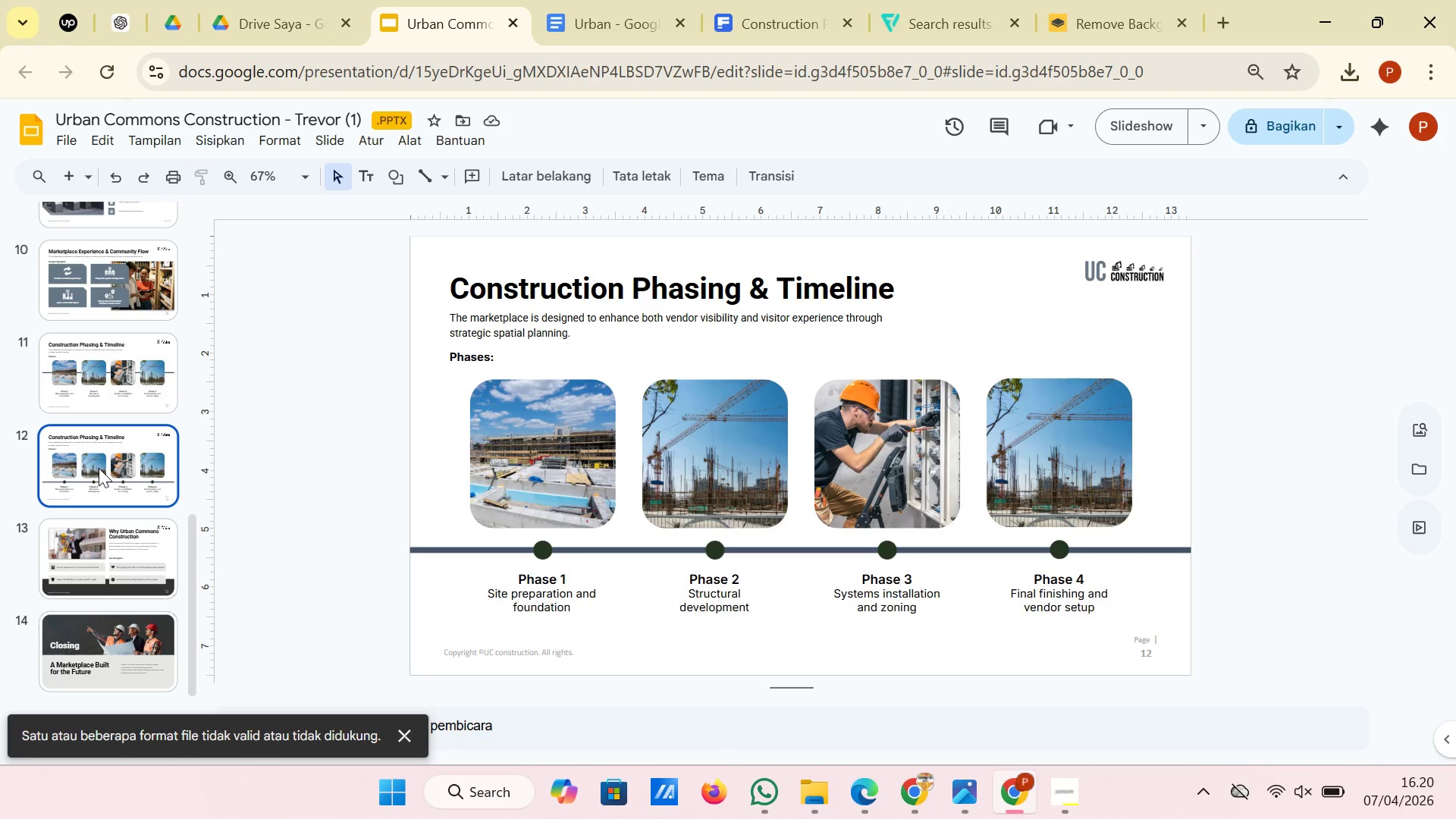 
key(ArrowUp)
 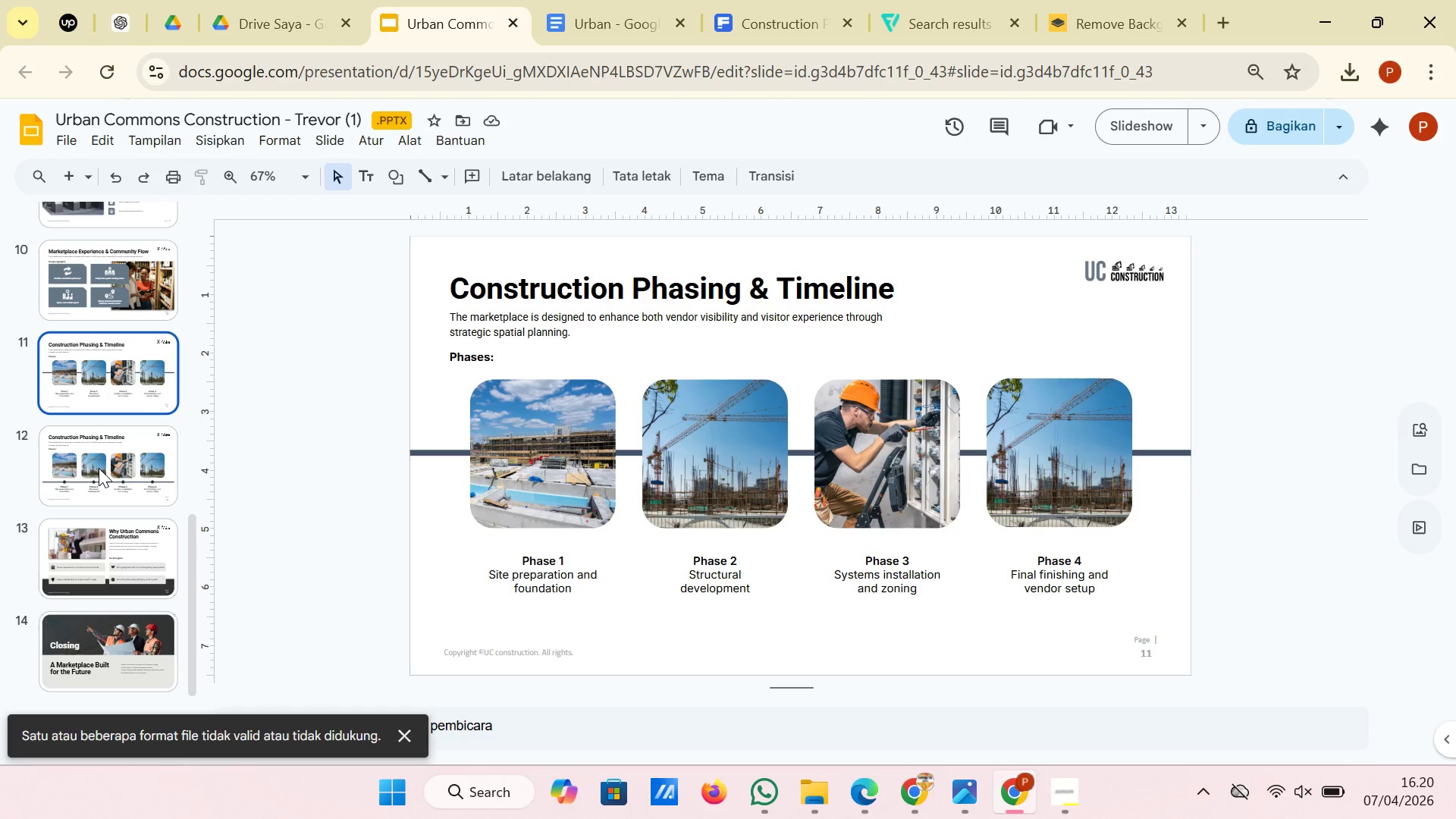 
key(ArrowDown)
 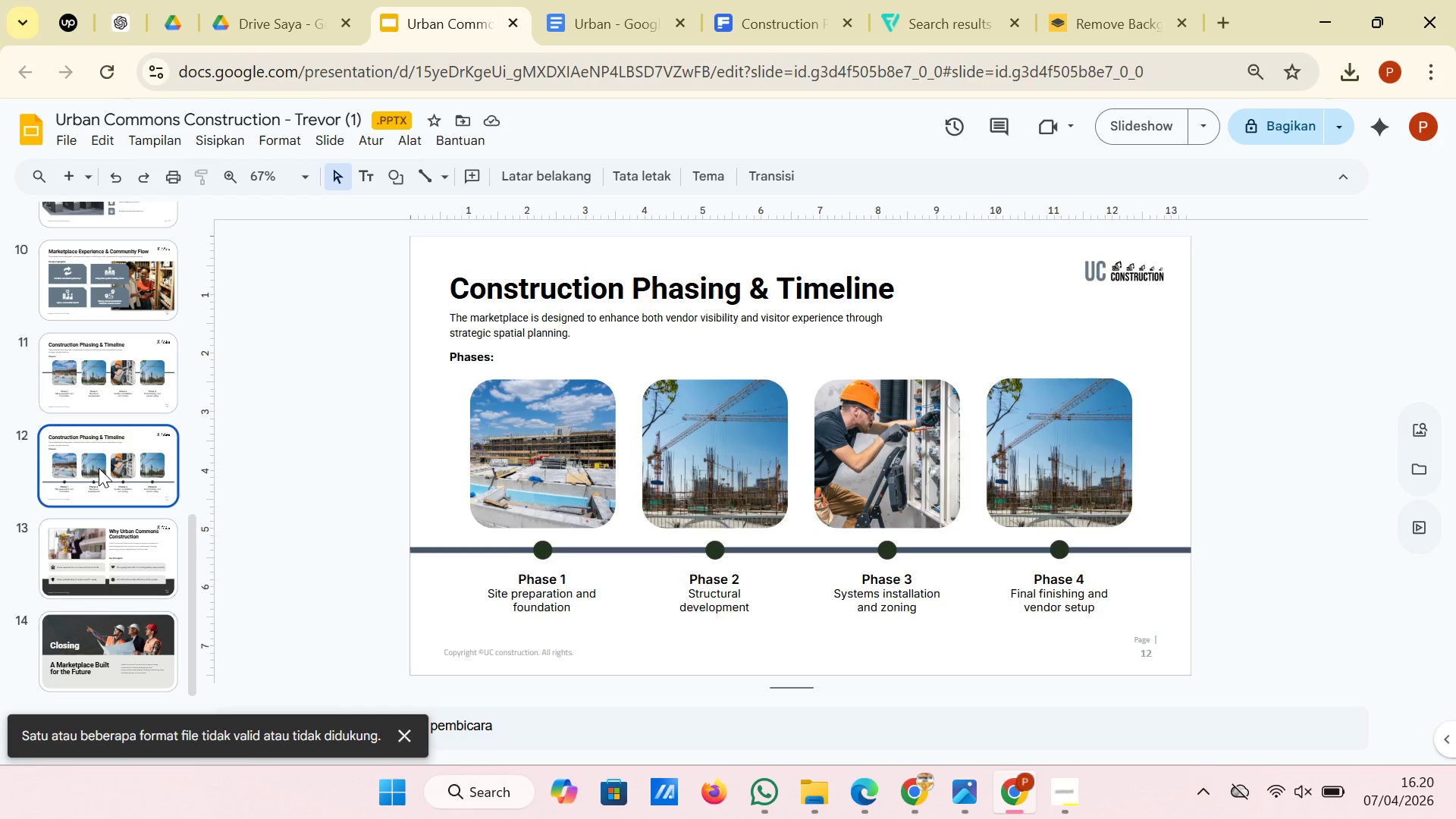 
key(ArrowUp)
 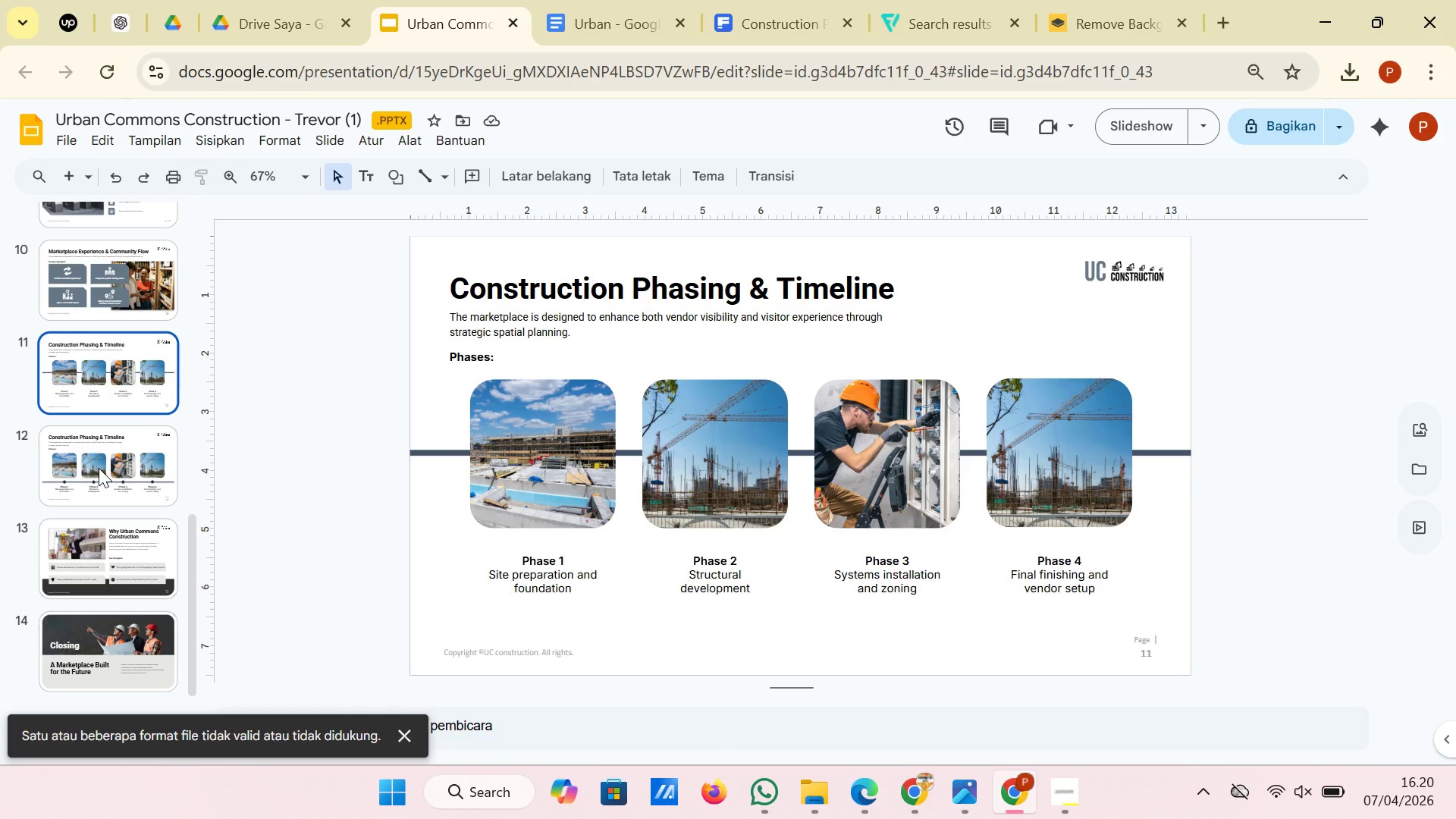 
key(Backspace)
 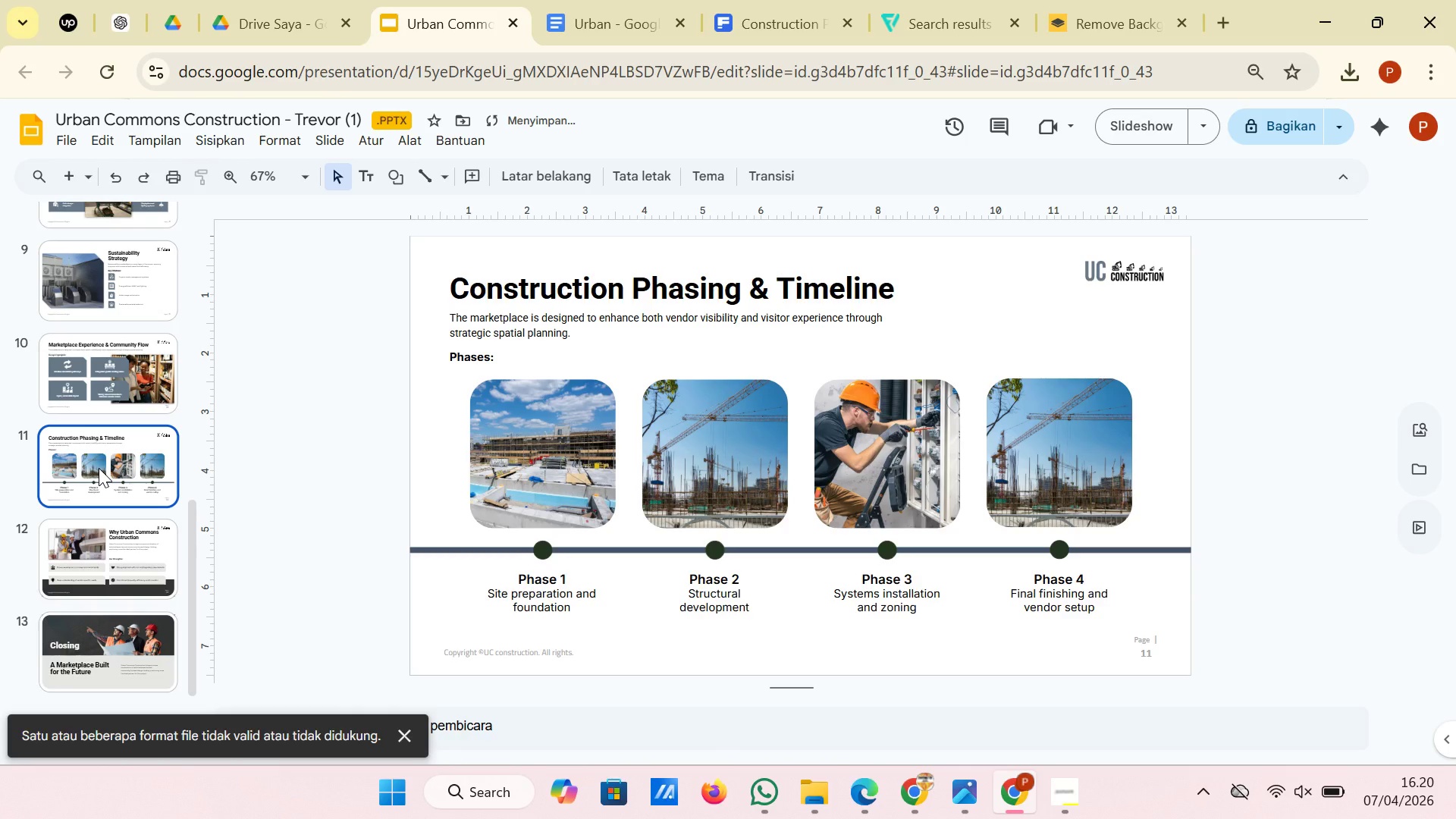 
key(ArrowUp)
 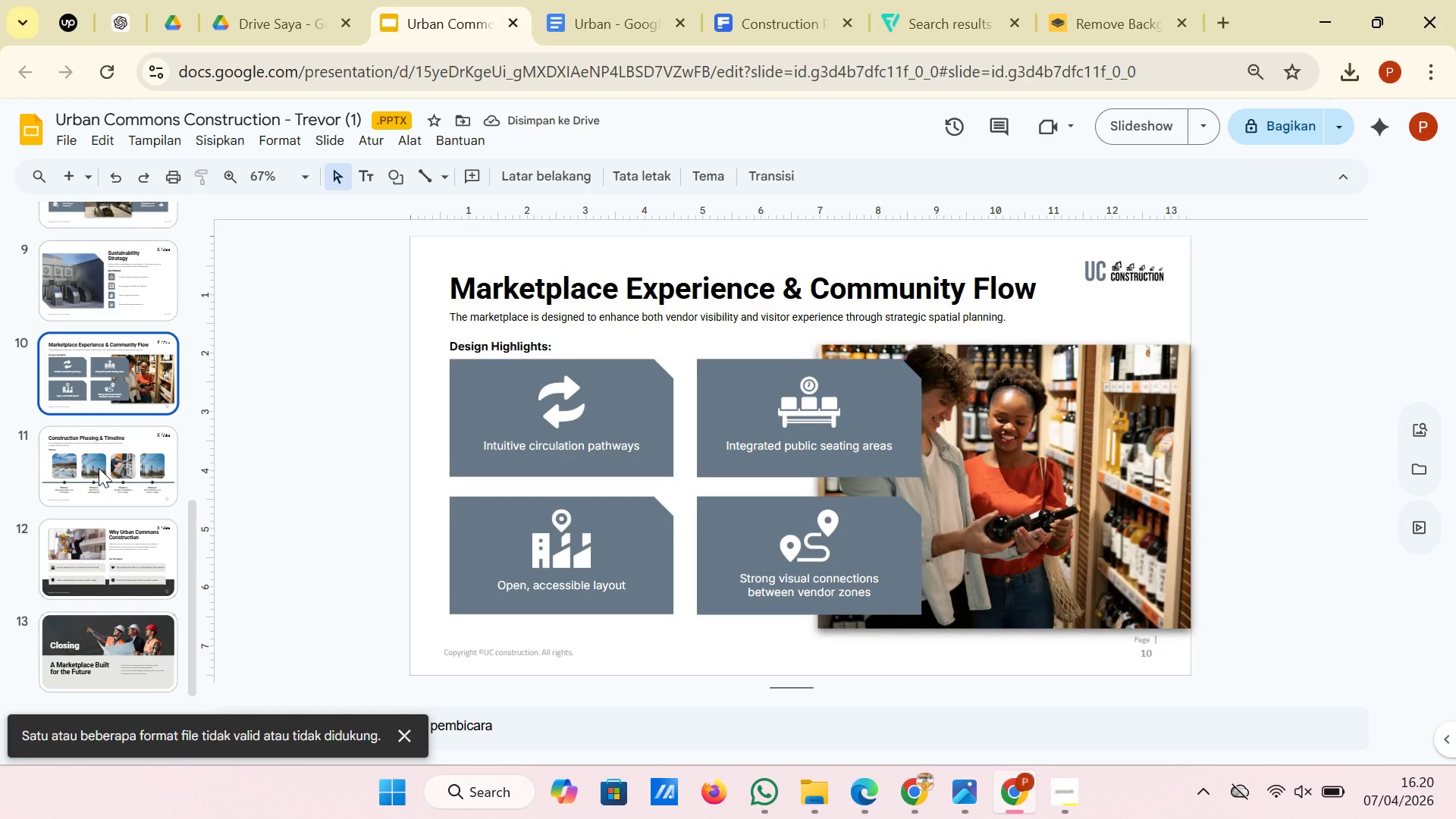 
key(ArrowUp)
 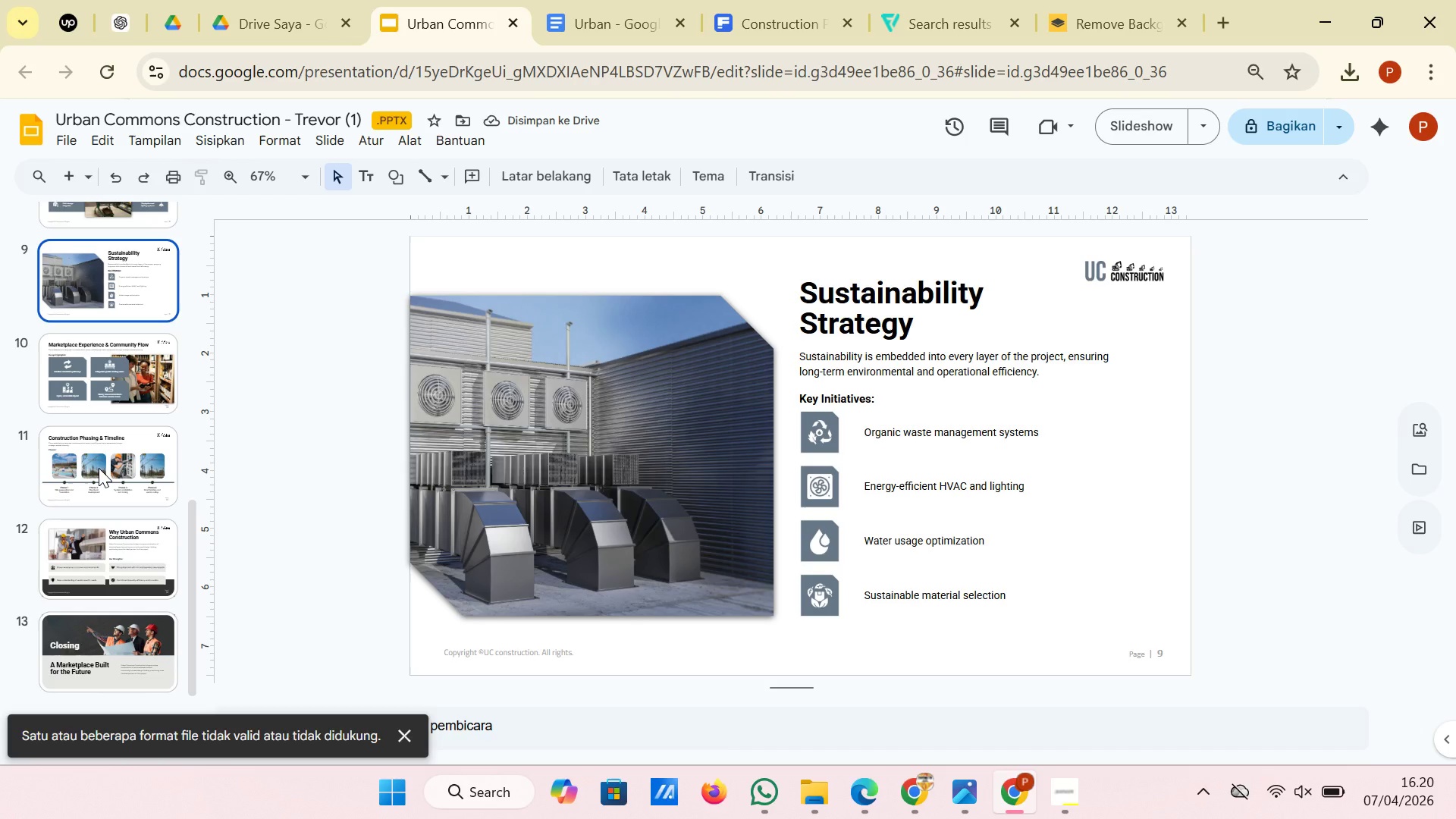 
key(ArrowUp)
 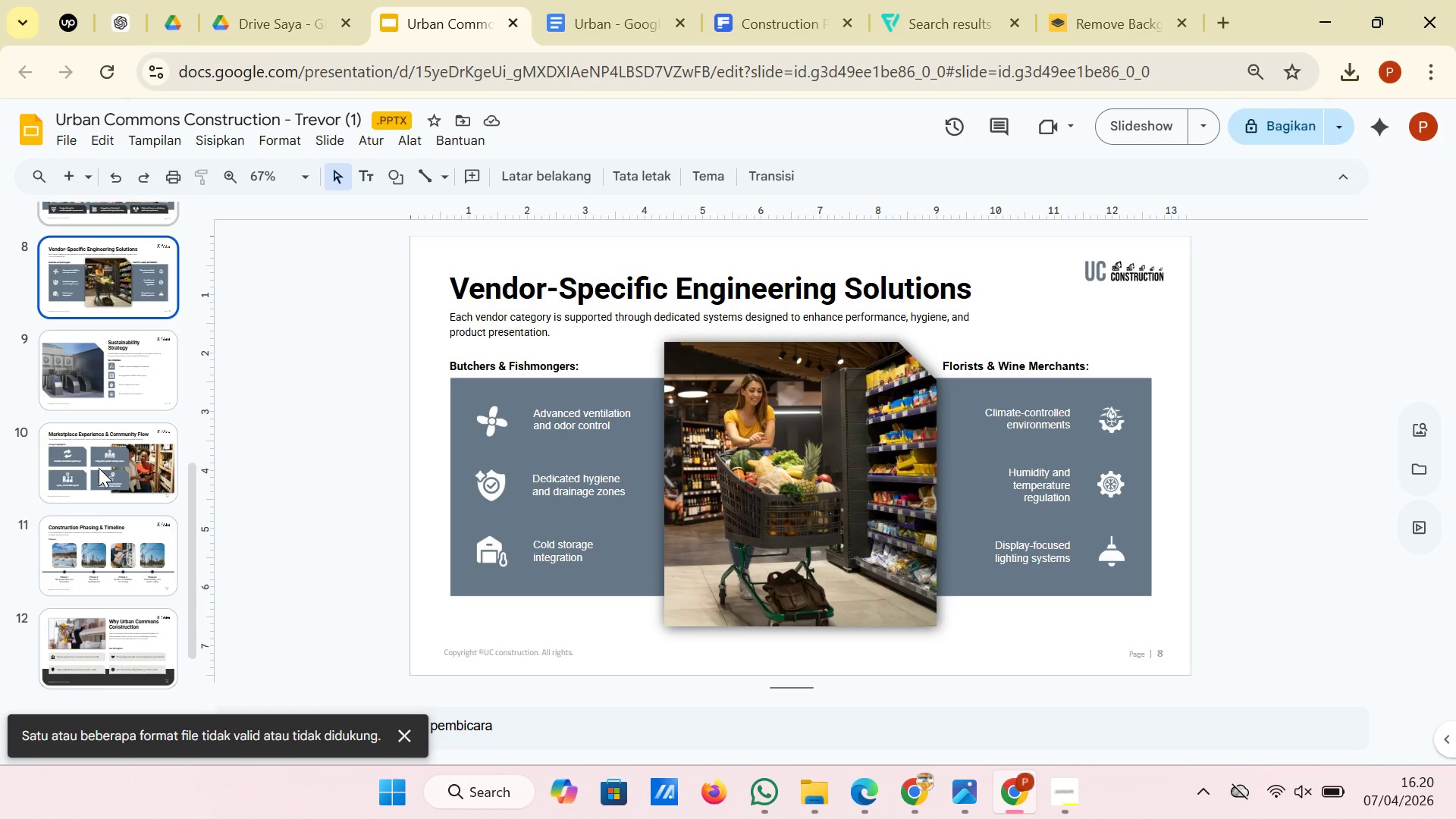 
key(ArrowUp)
 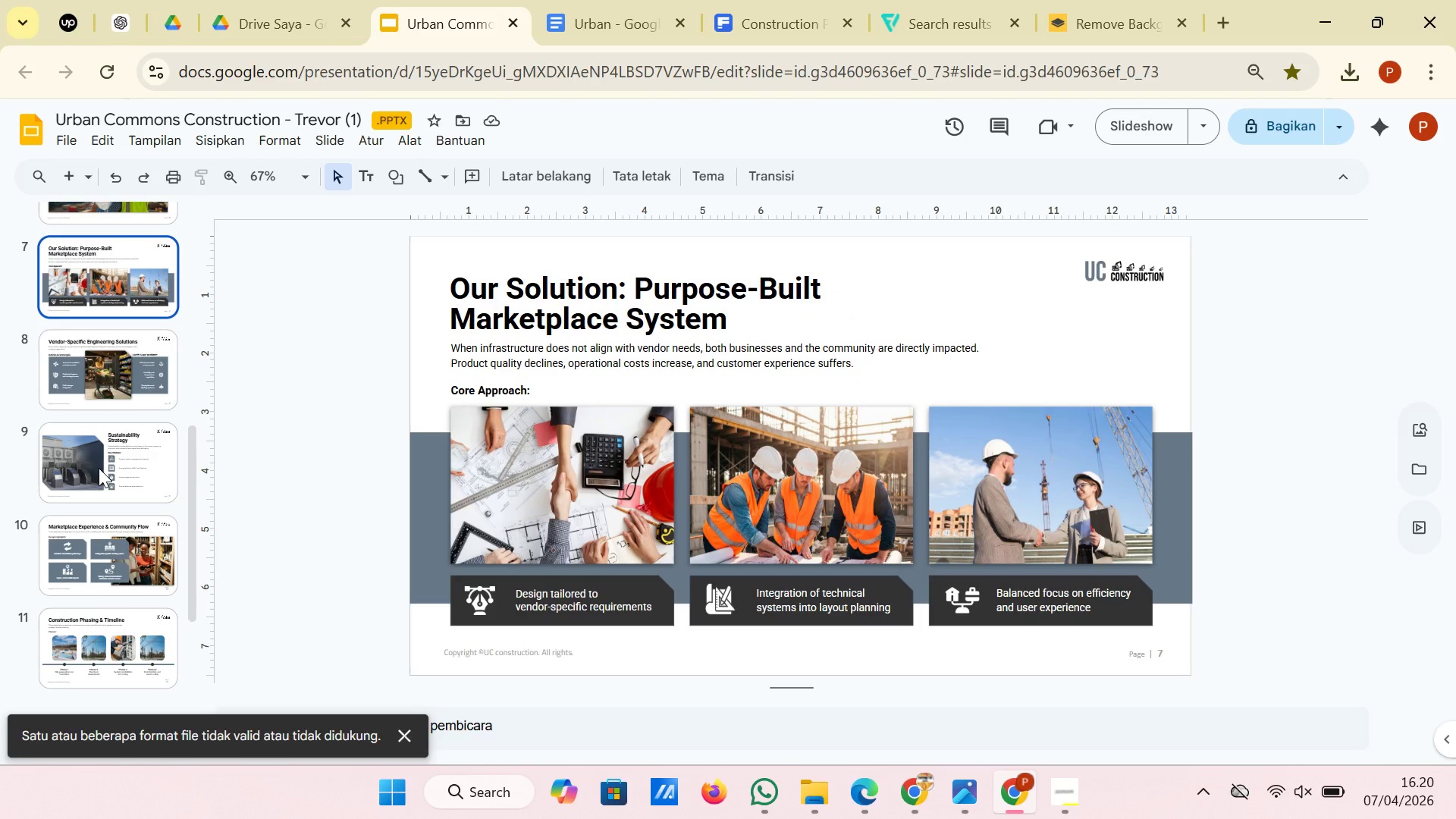 
key(ArrowUp)
 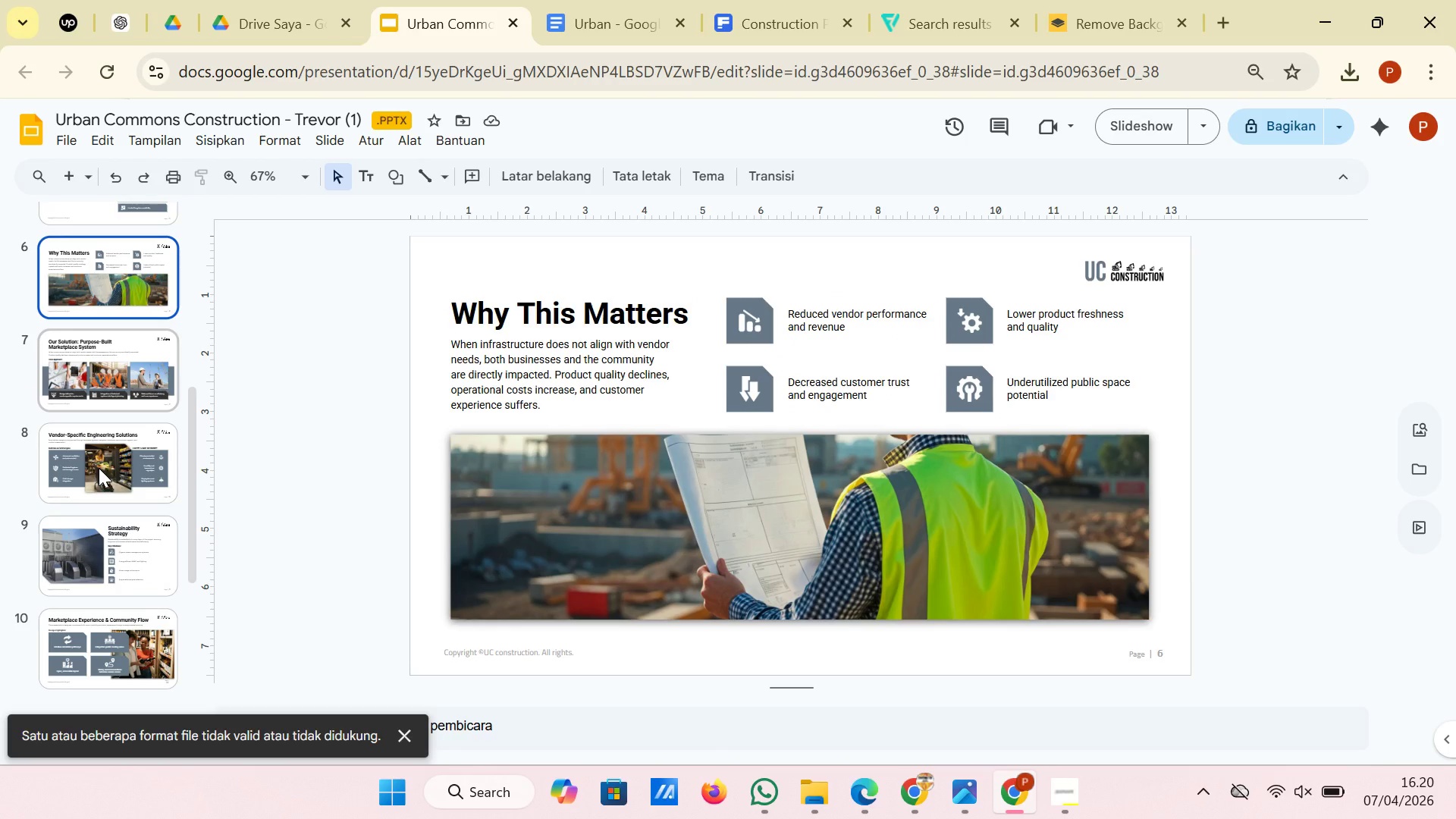 
key(ArrowUp)
 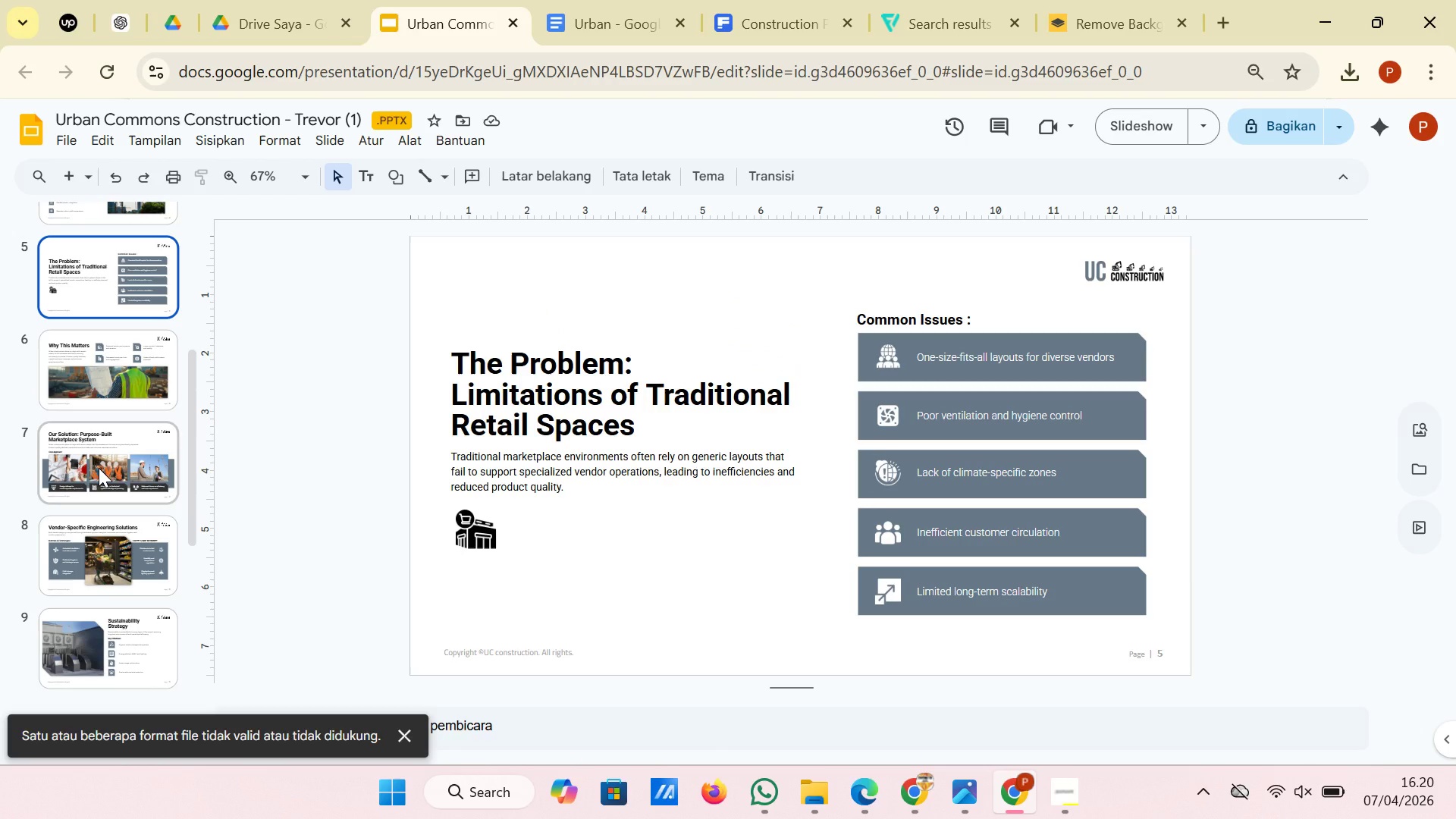 
wait(6.66)
 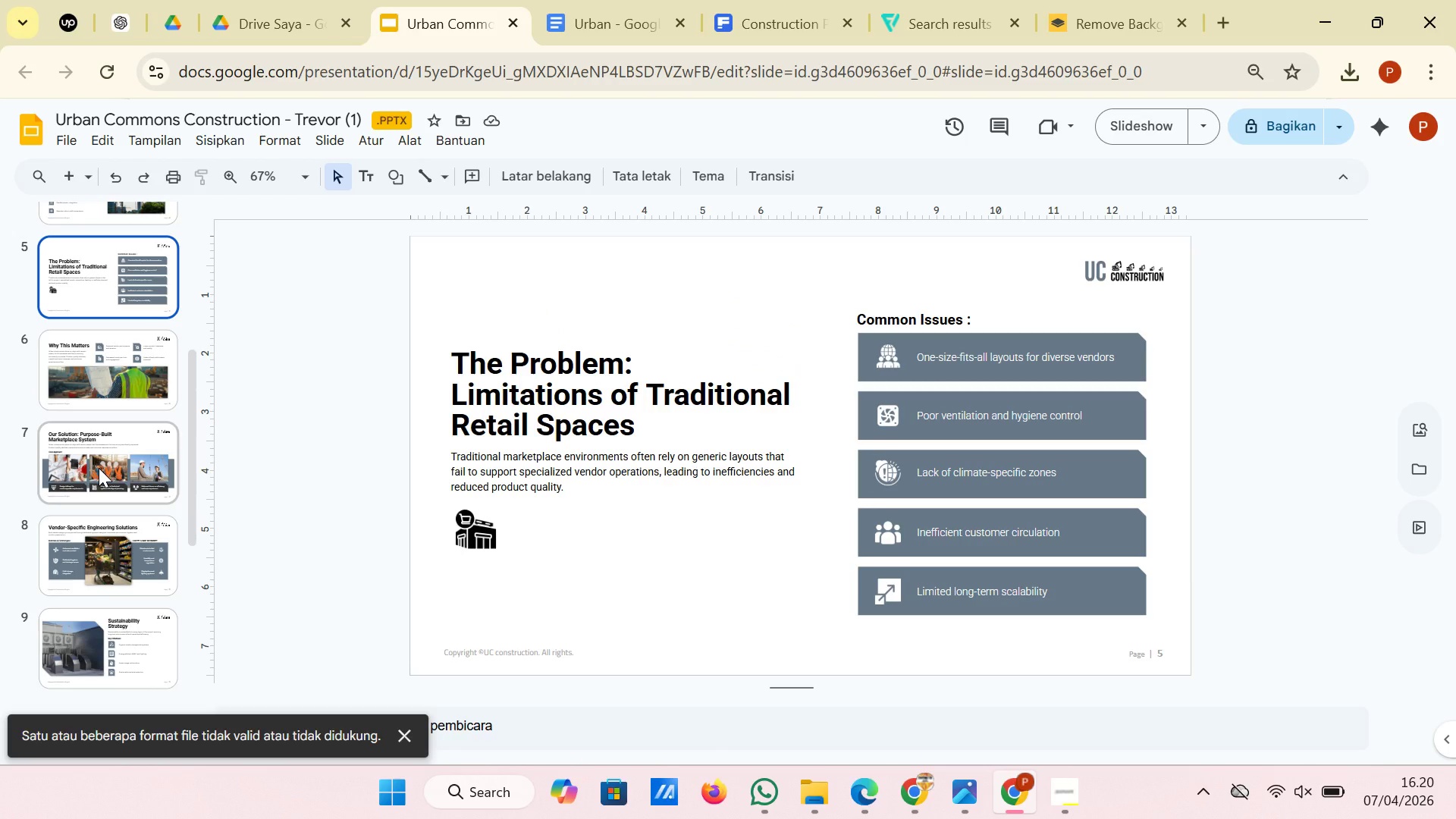 
key(ArrowUp)
 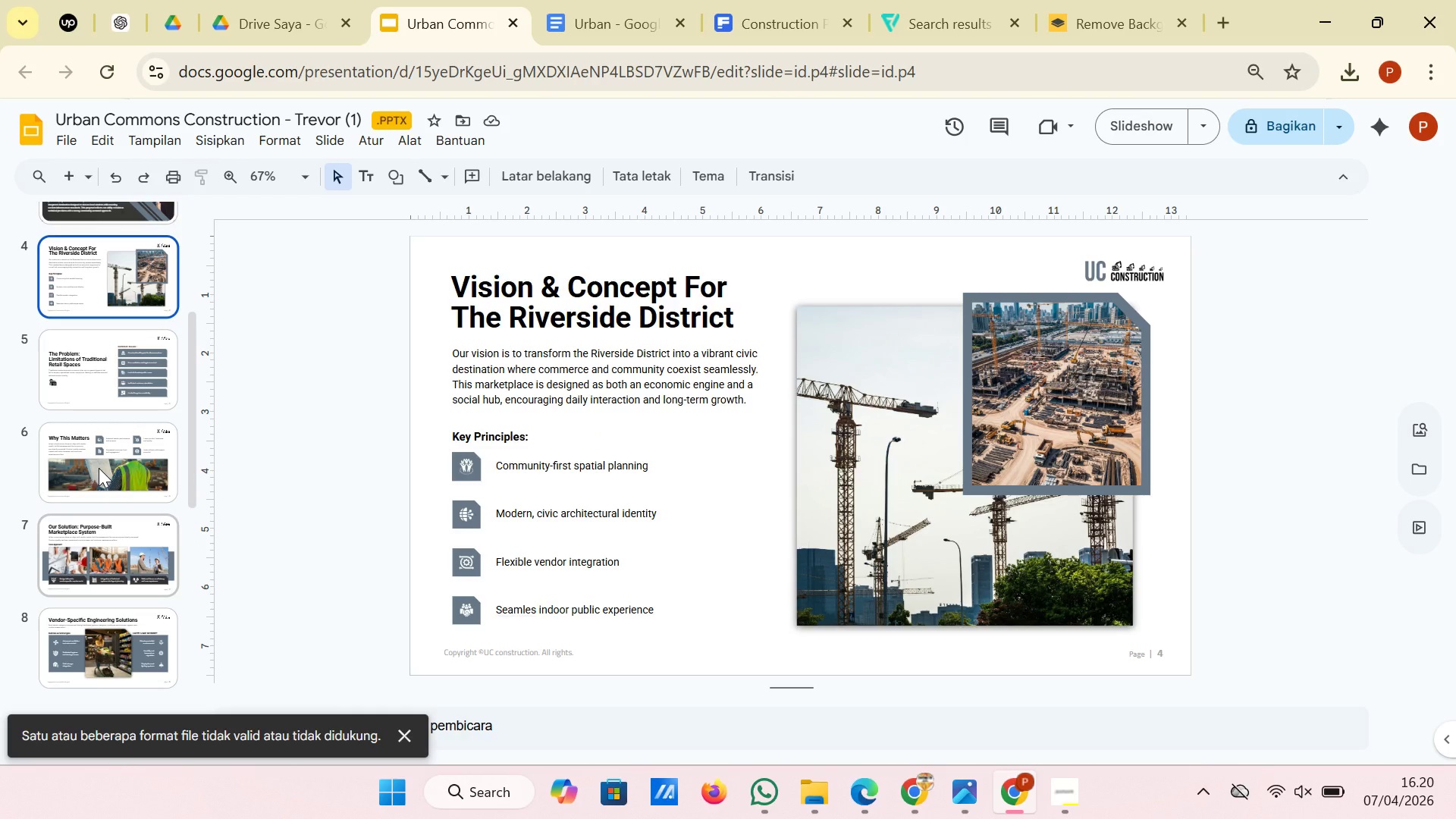 
key(ArrowUp)
 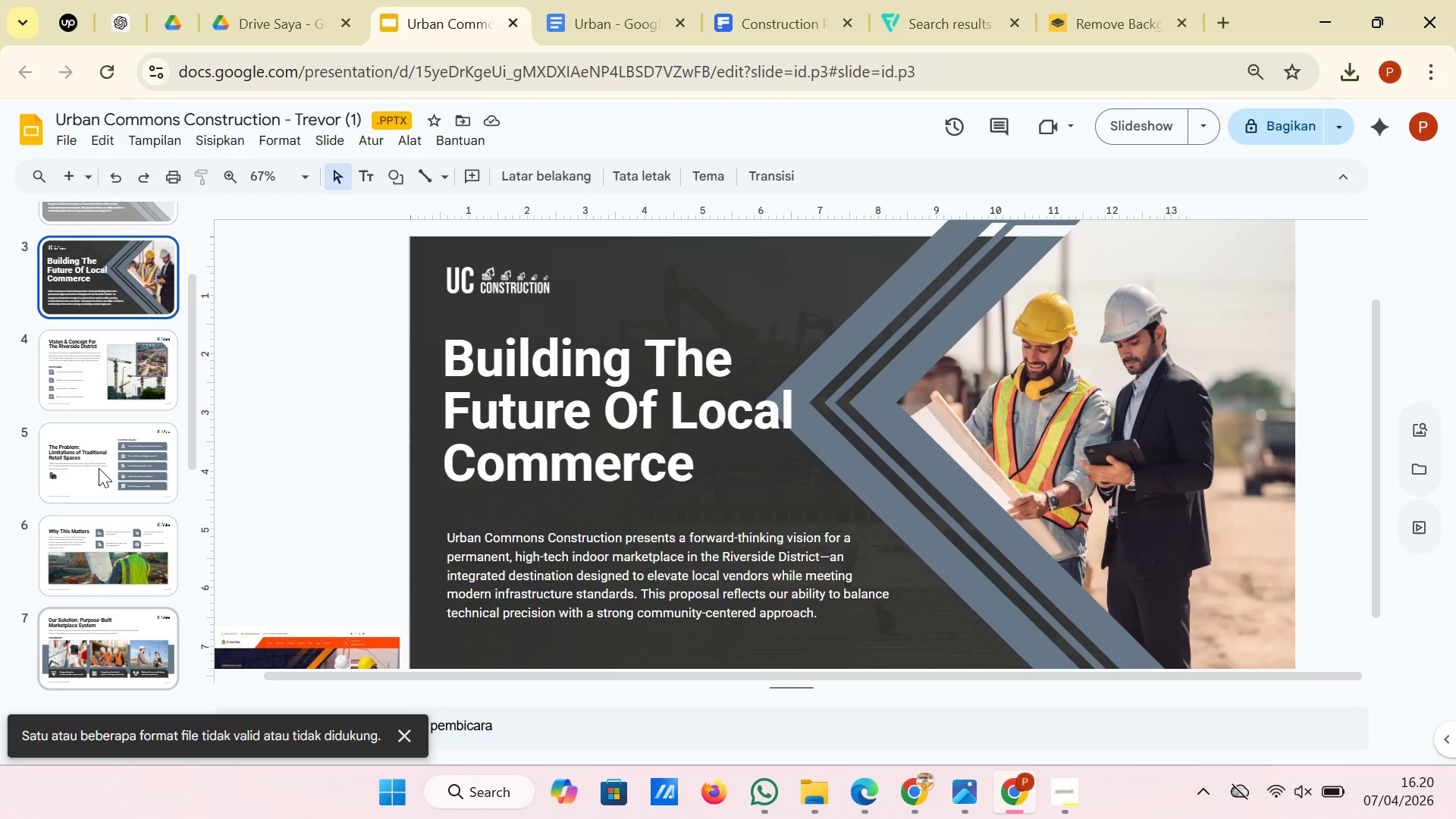 
key(ArrowDown)
 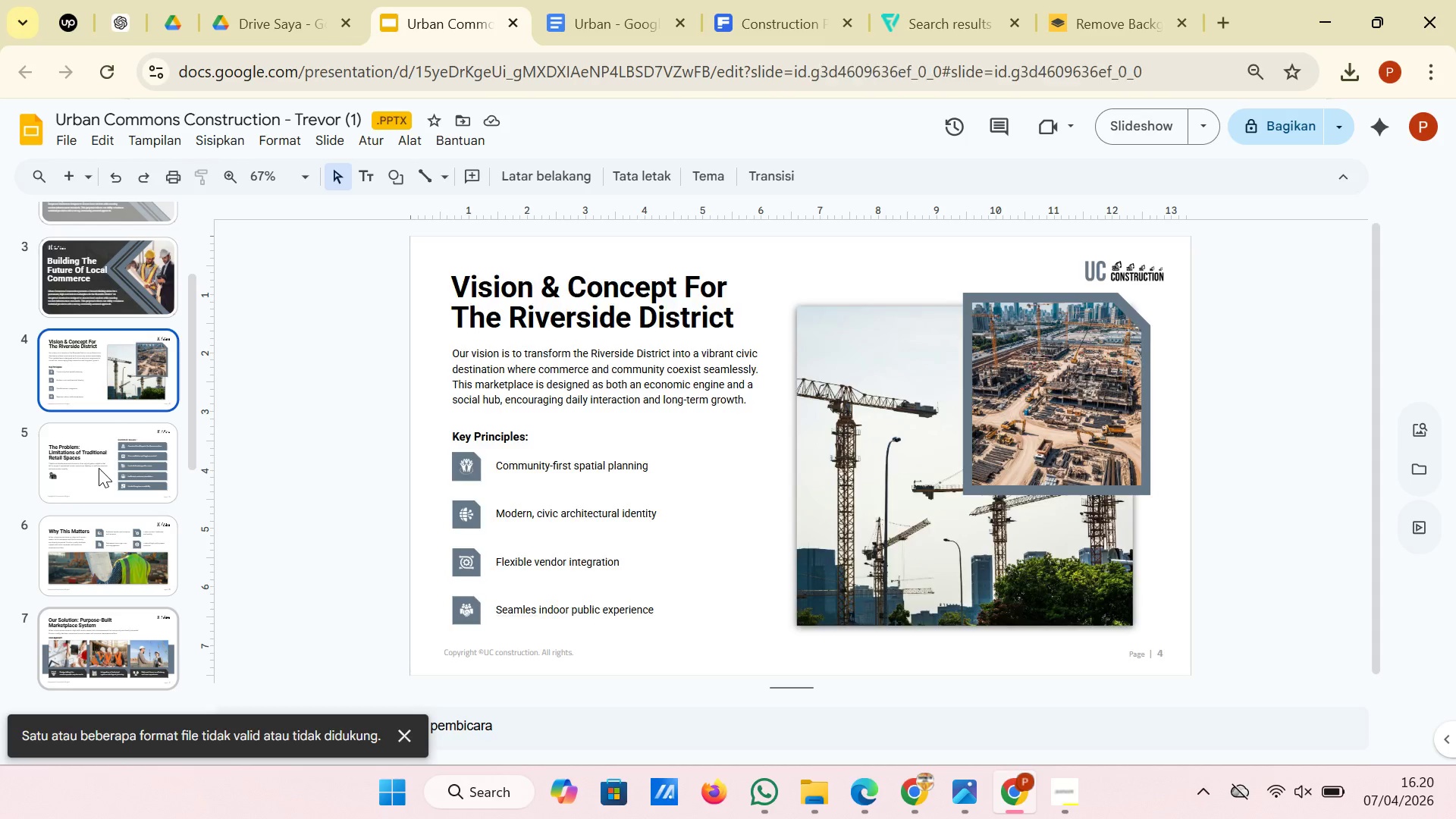 
key(ArrowDown)
 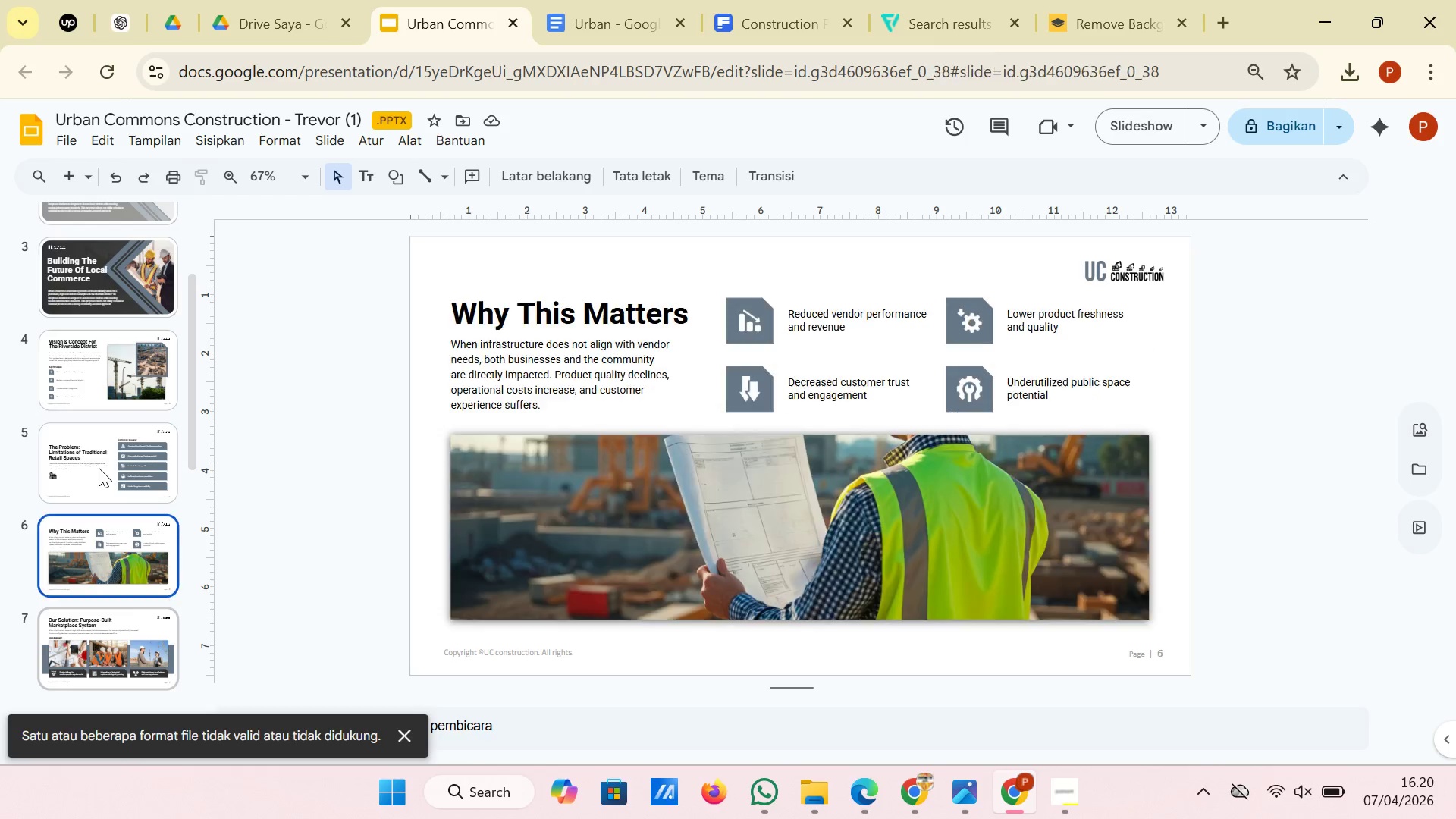 
key(ArrowDown)
 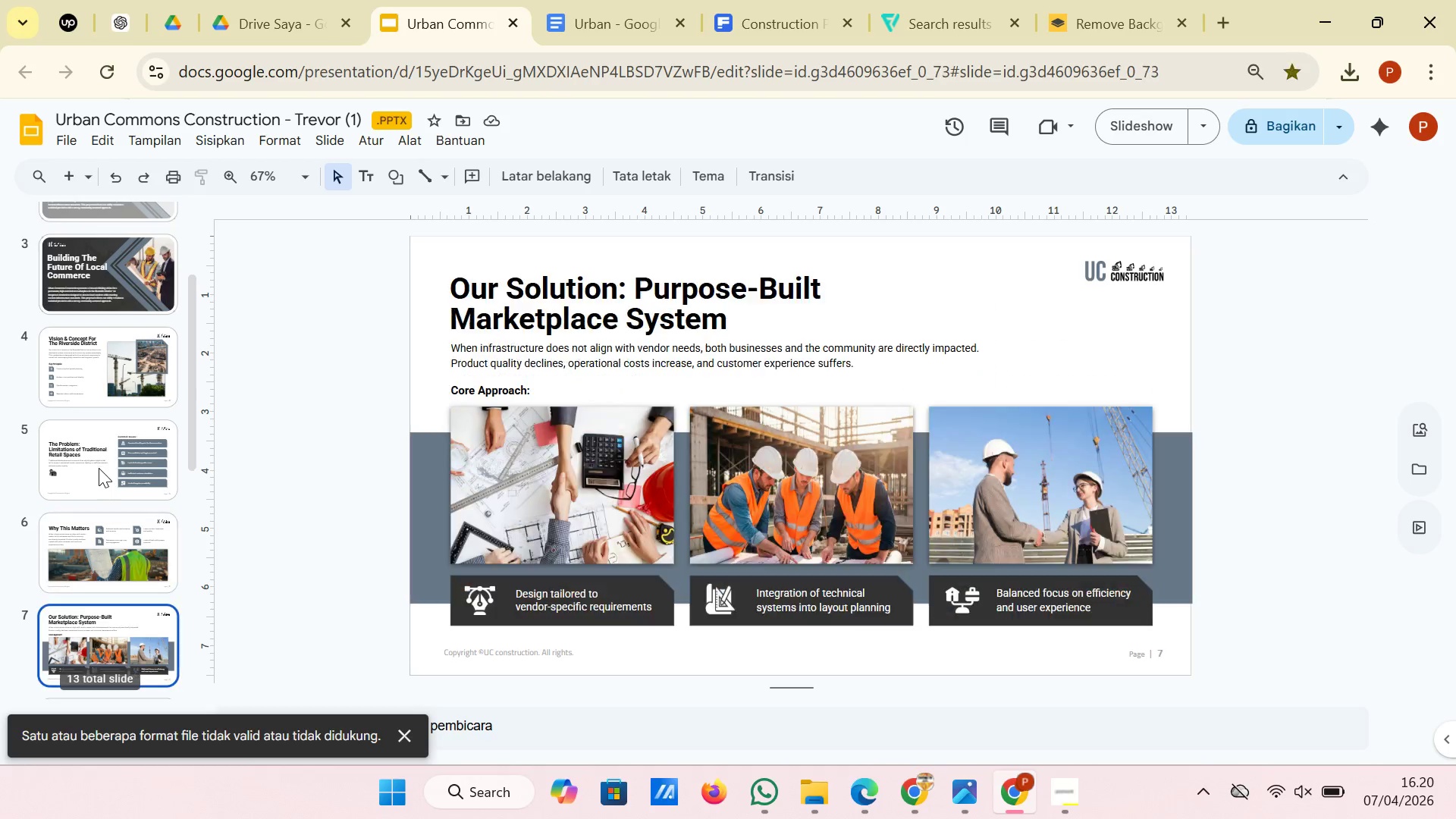 
key(ArrowDown)
 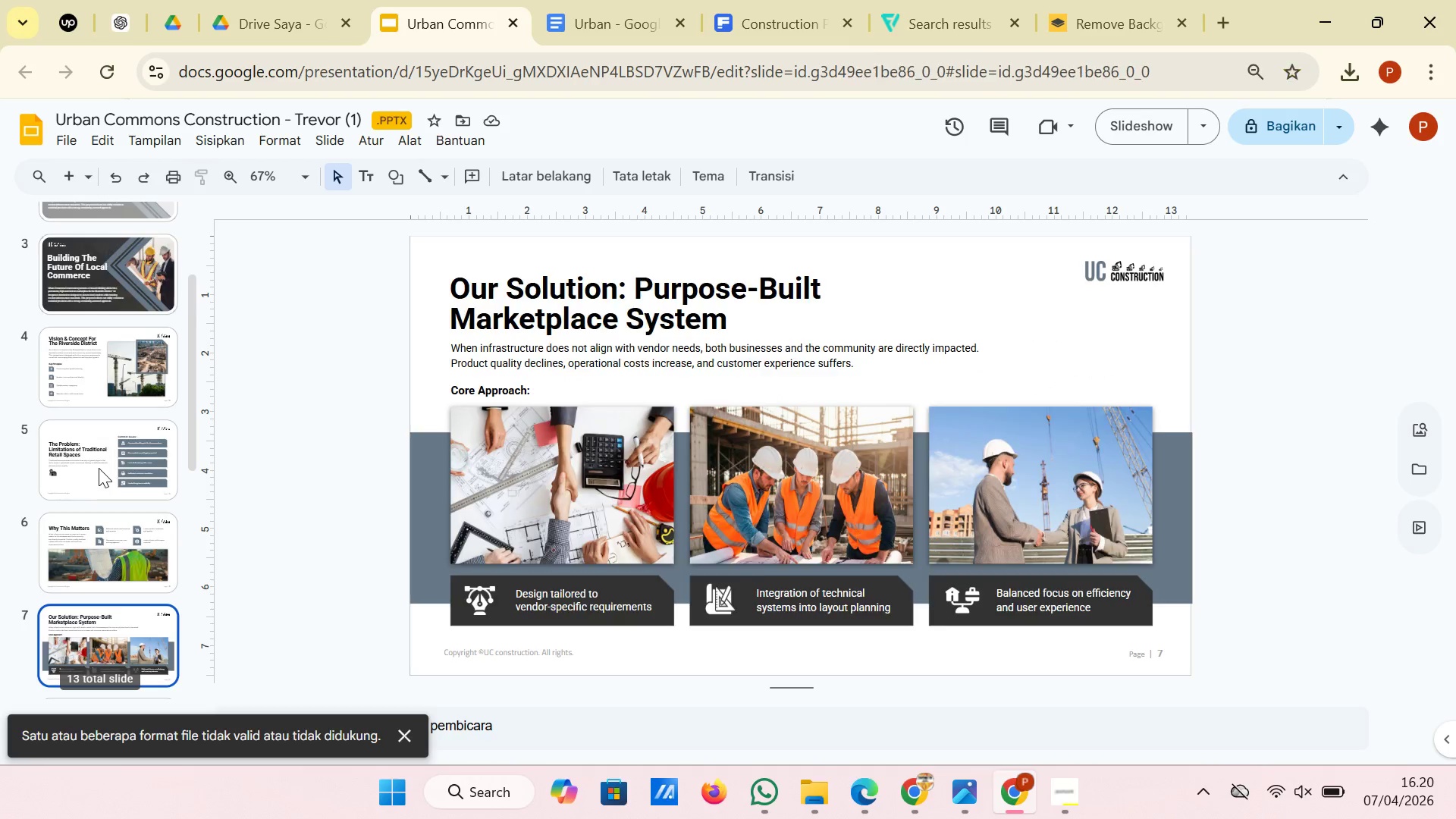 
key(ArrowDown)
 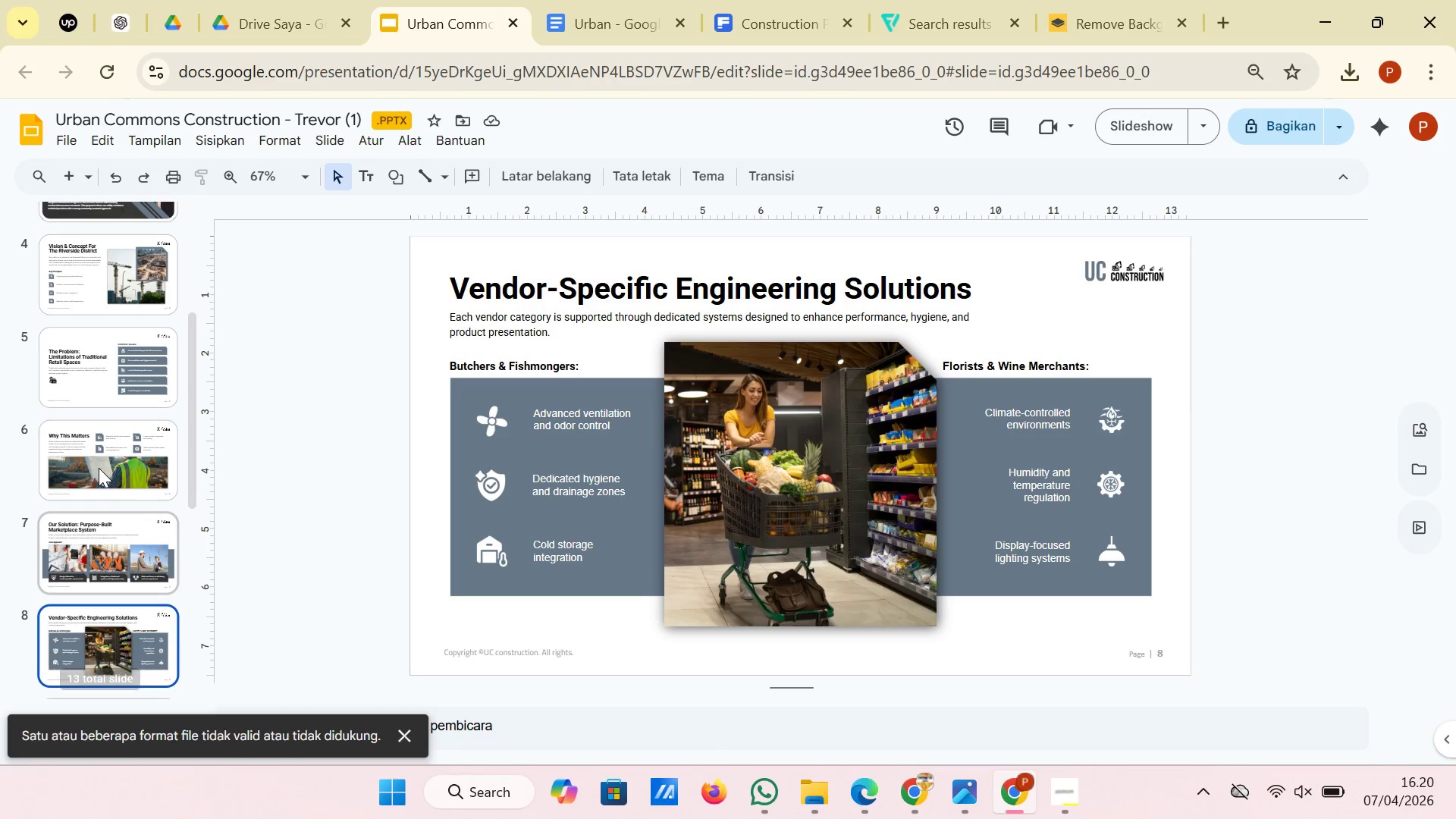 
key(ArrowDown)
 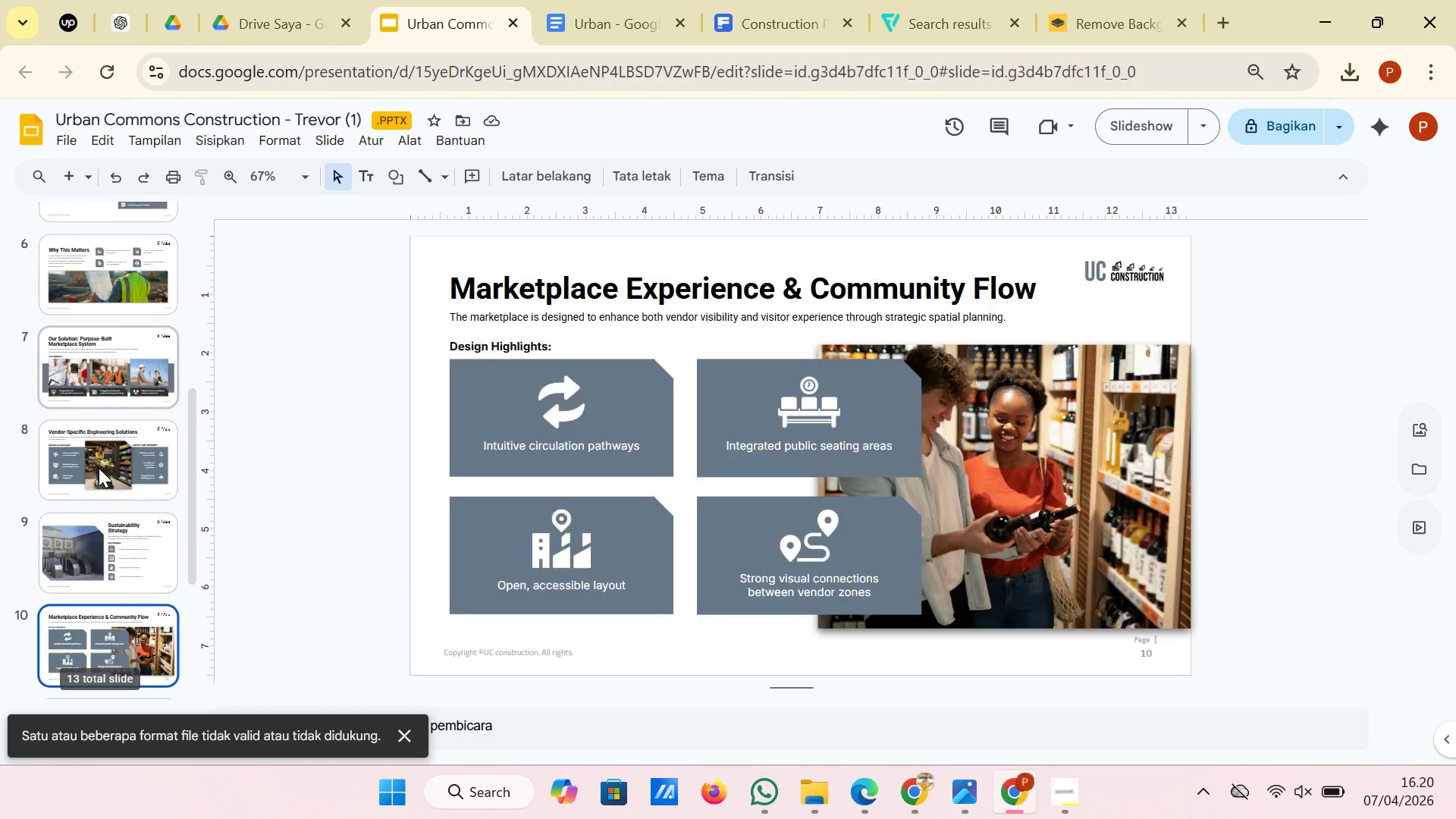 
key(ArrowDown)
 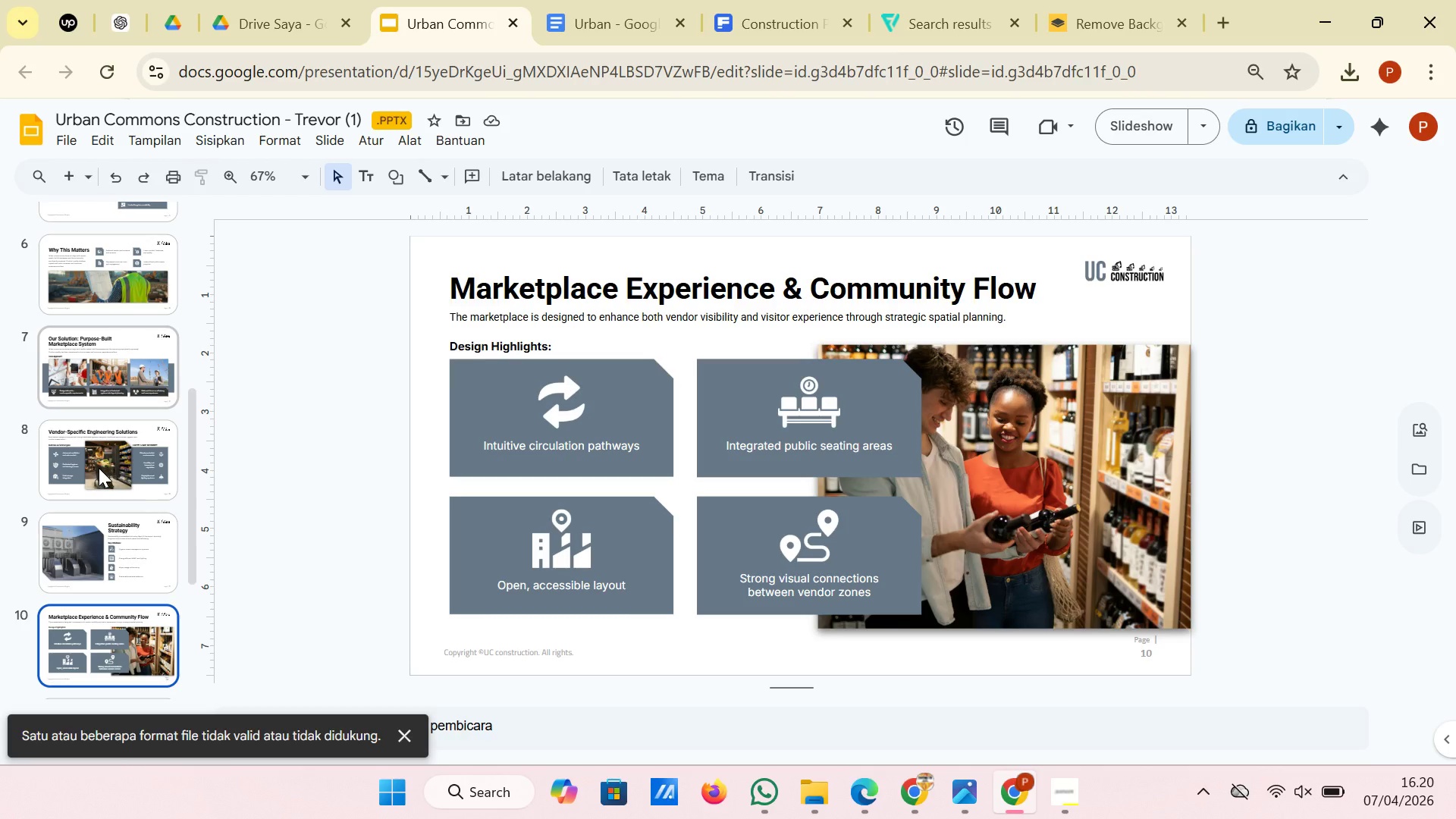 
key(ArrowDown)
 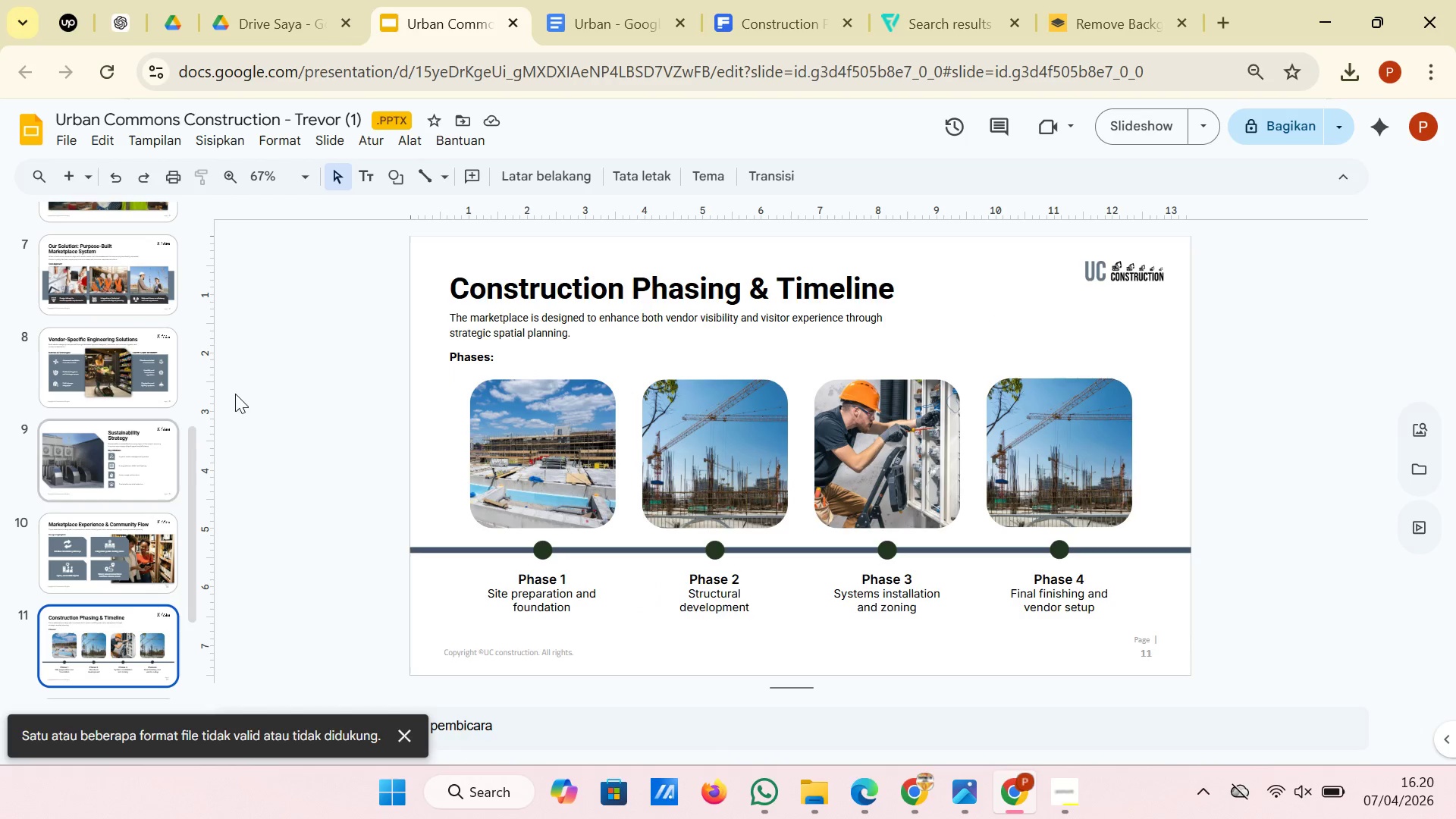 
left_click([535, 434])
 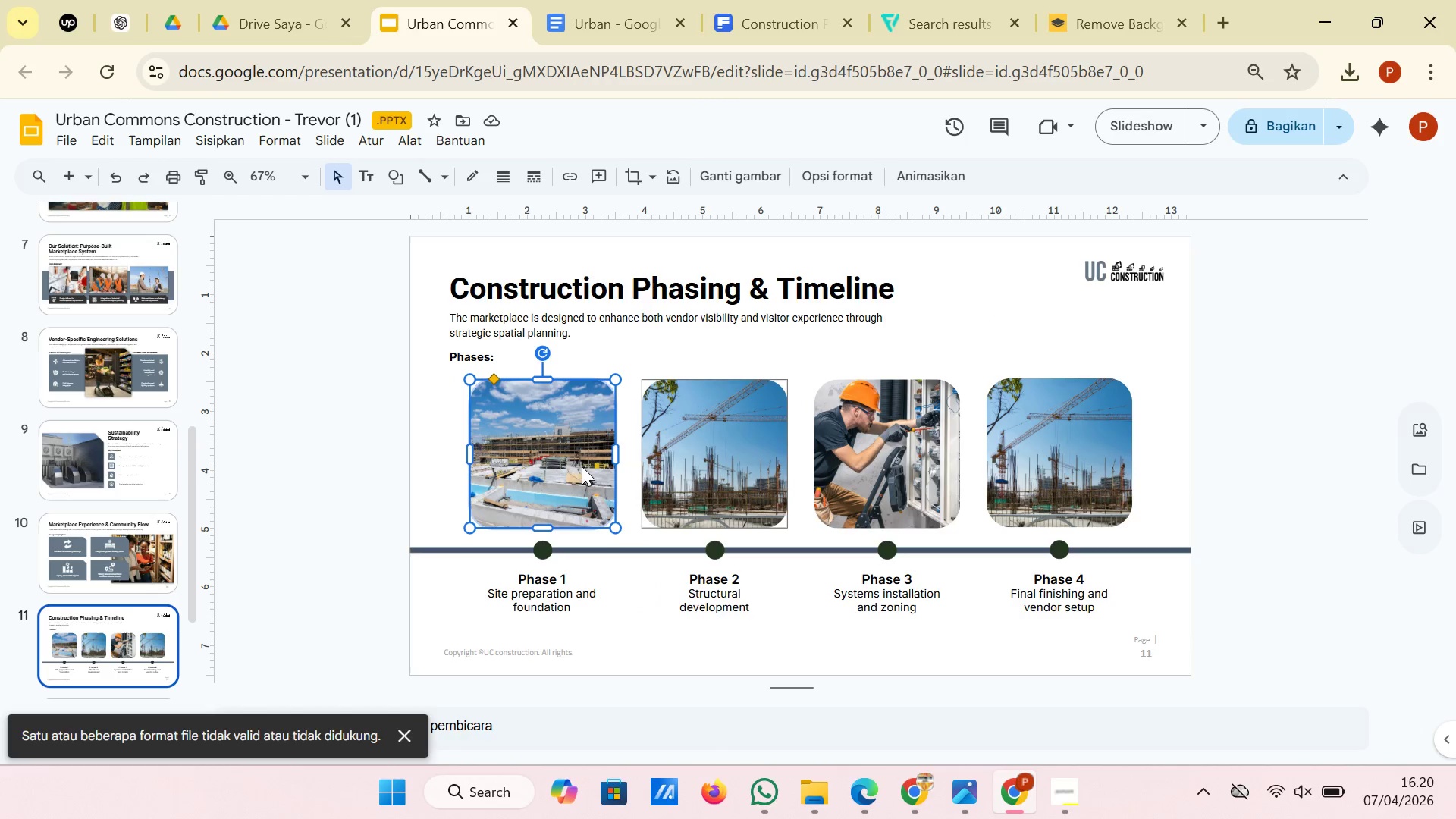 
right_click([566, 462])
 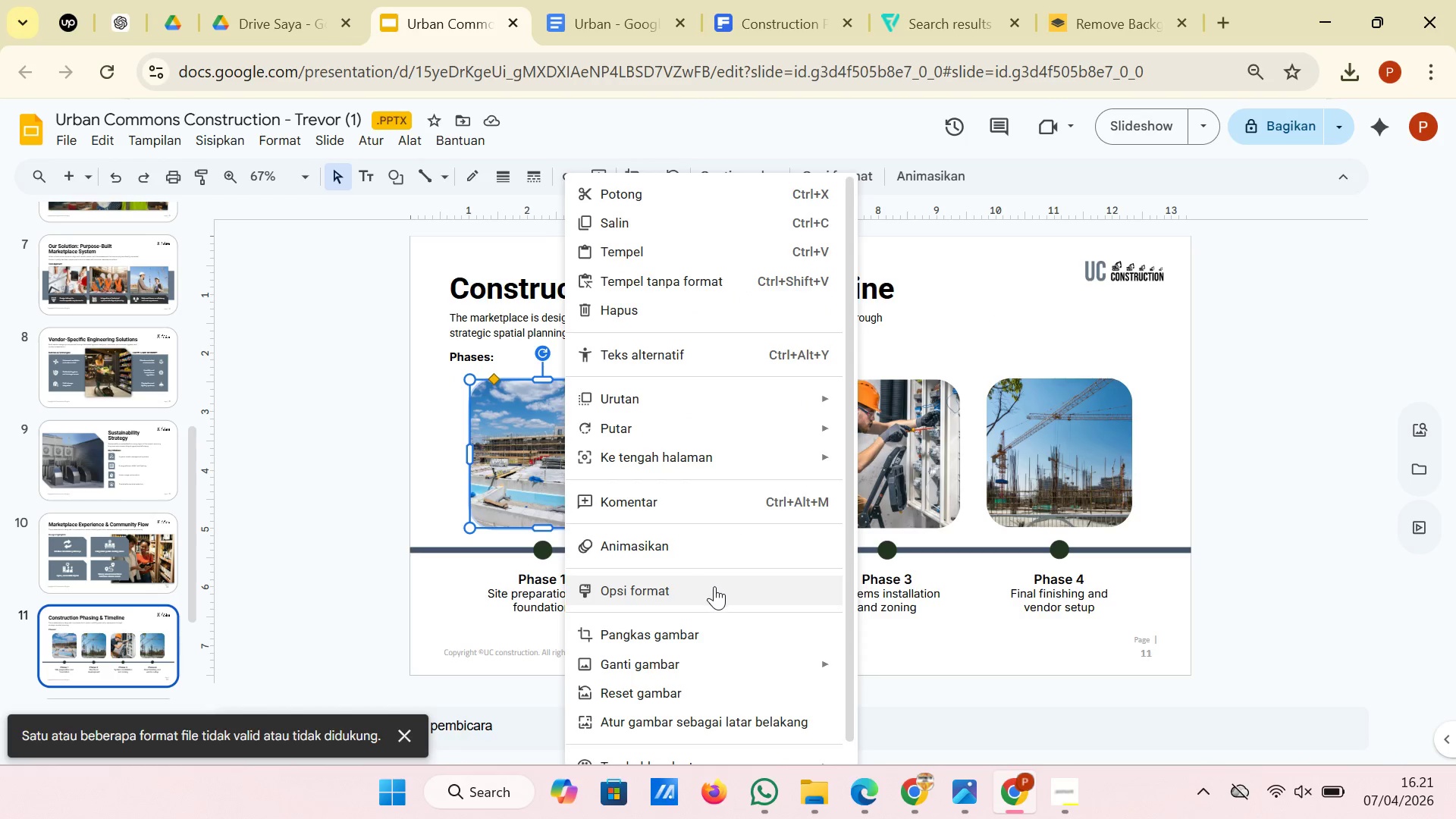 
left_click([717, 589])
 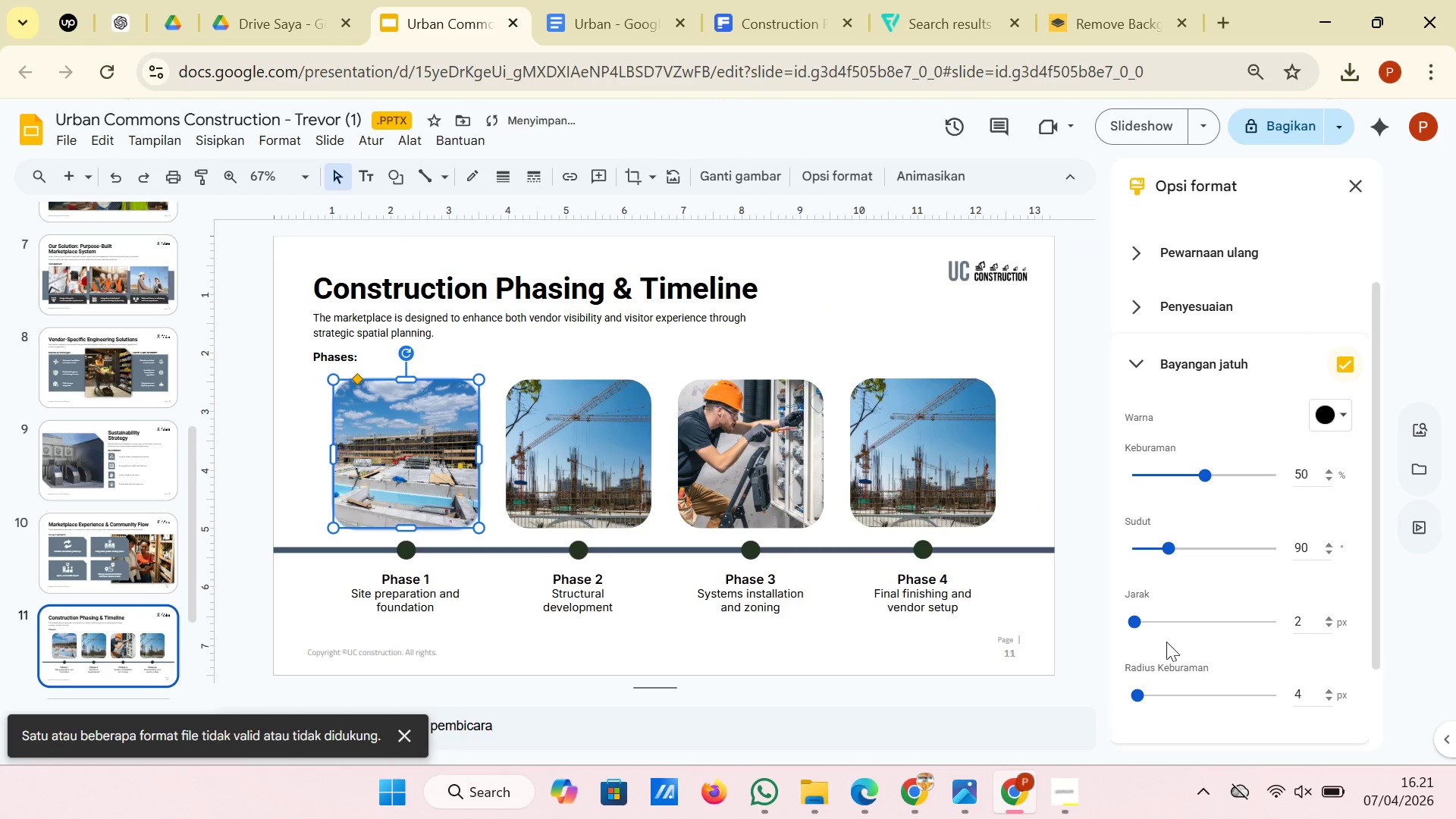 
left_click_drag(start_coordinate=[1134, 624], to_coordinate=[1139, 624])
 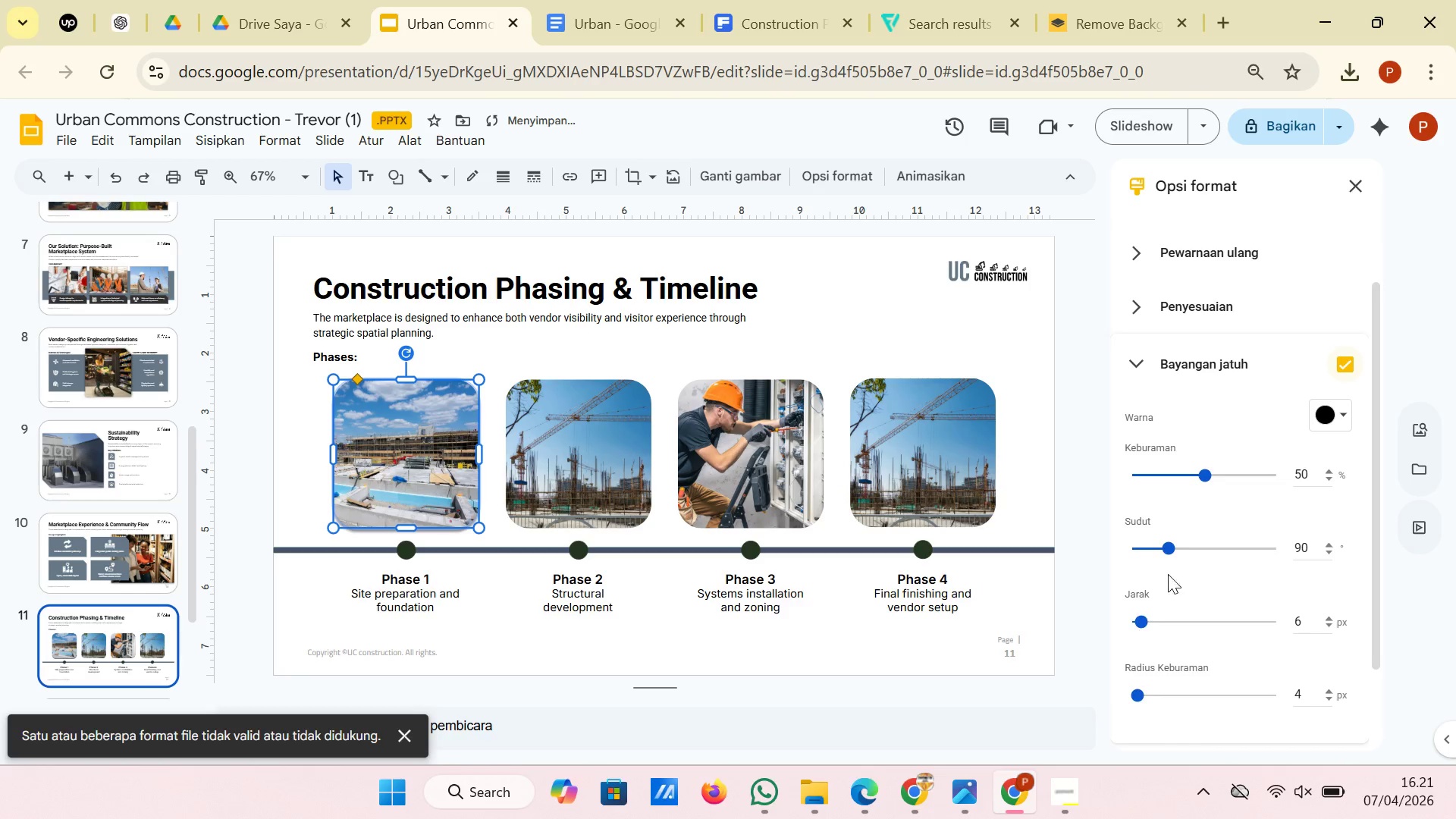 
wait(5.42)
 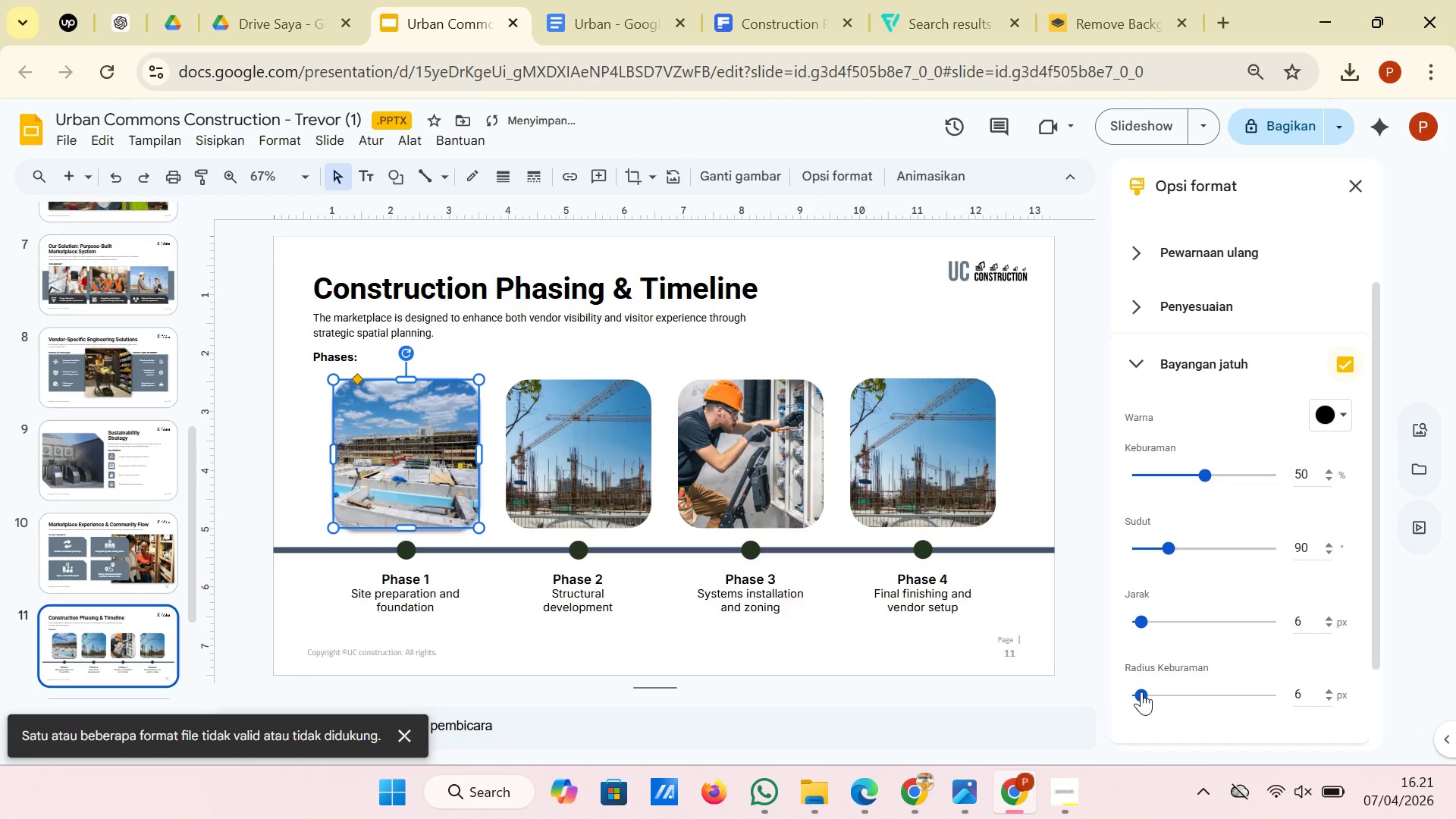 
left_click_drag(start_coordinate=[1173, 547], to_coordinate=[1134, 546])
 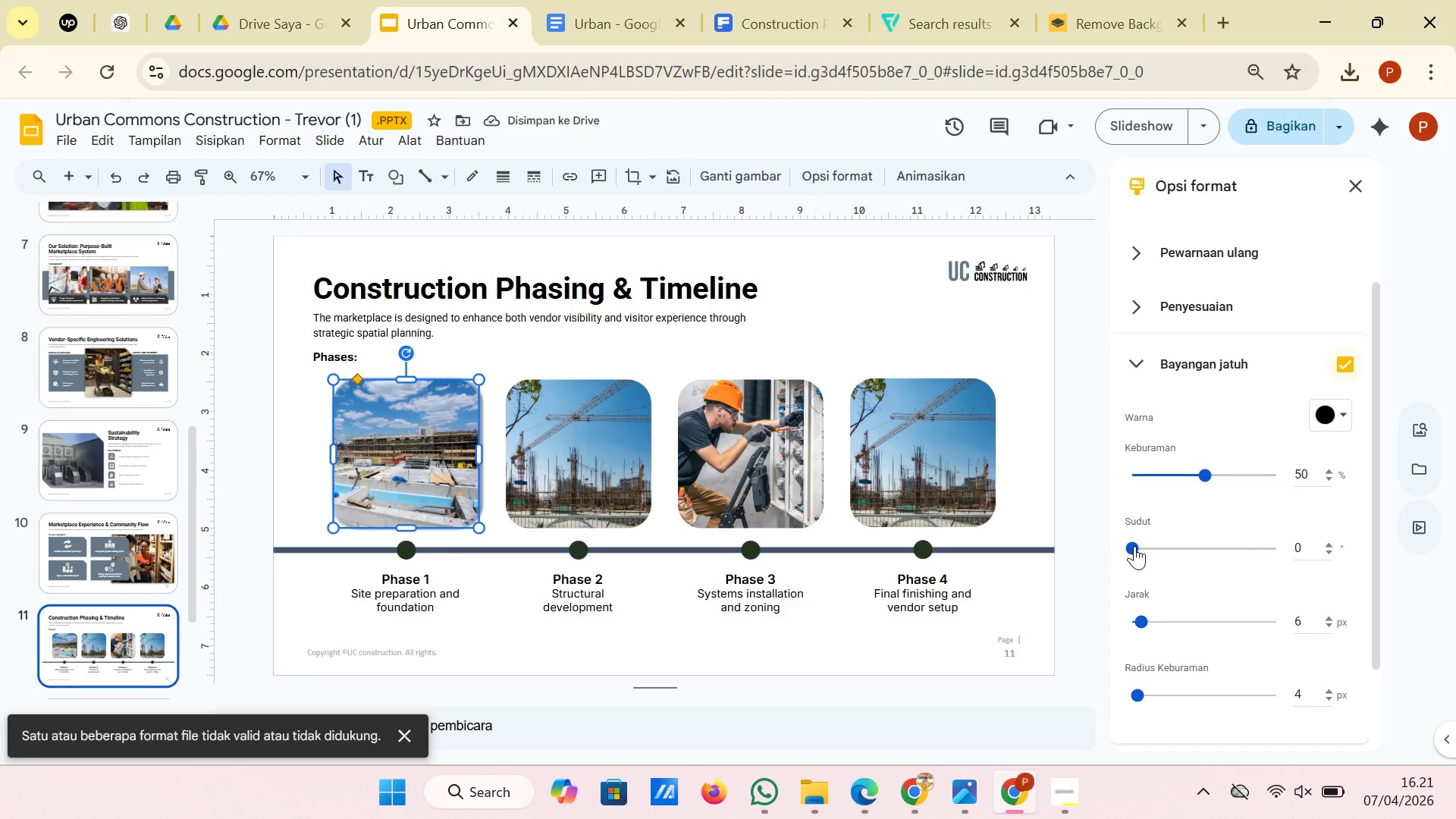 
left_click_drag(start_coordinate=[1134, 546], to_coordinate=[1151, 546])
 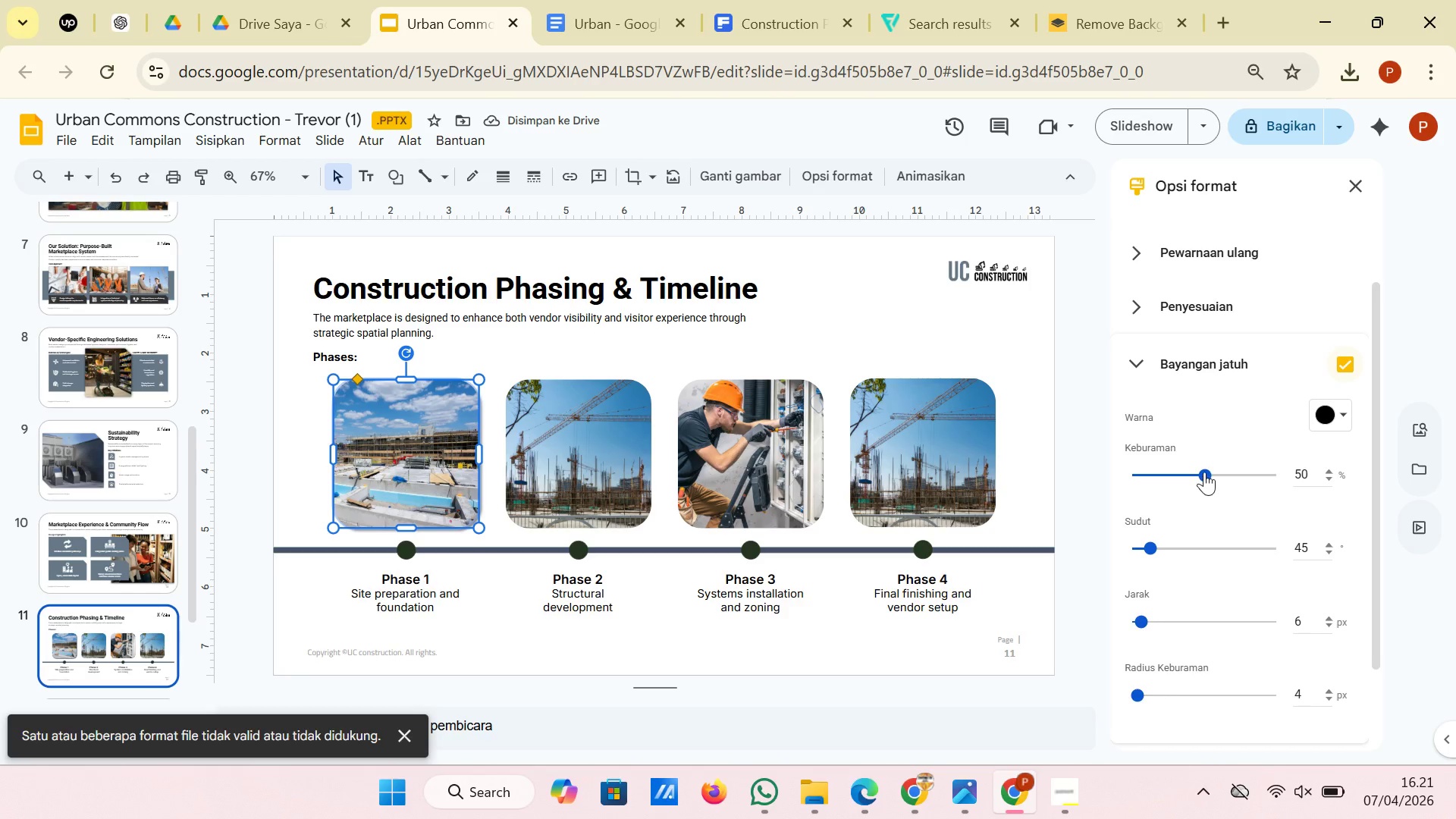 
left_click([1204, 472])
 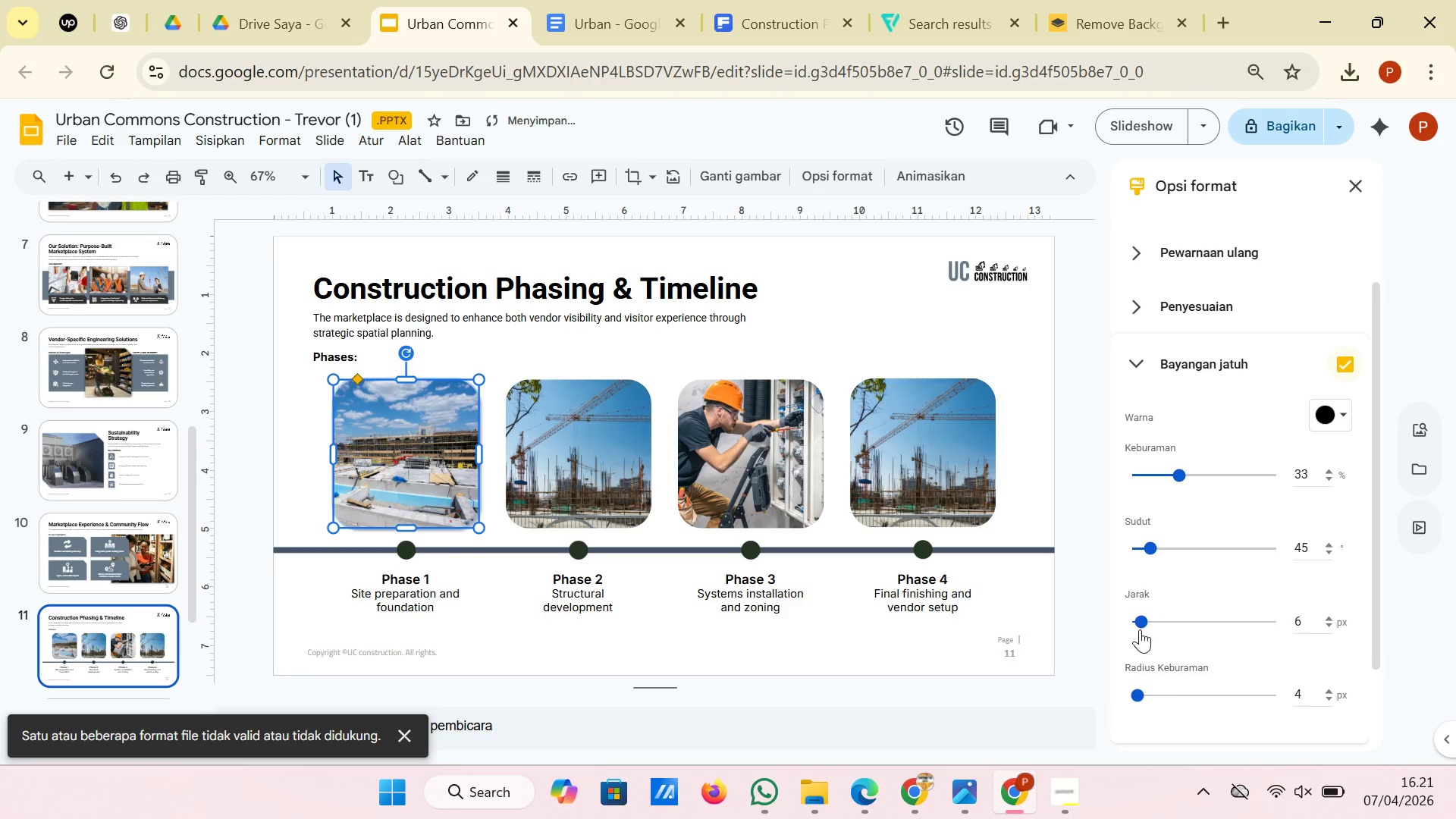 
wait(5.64)
 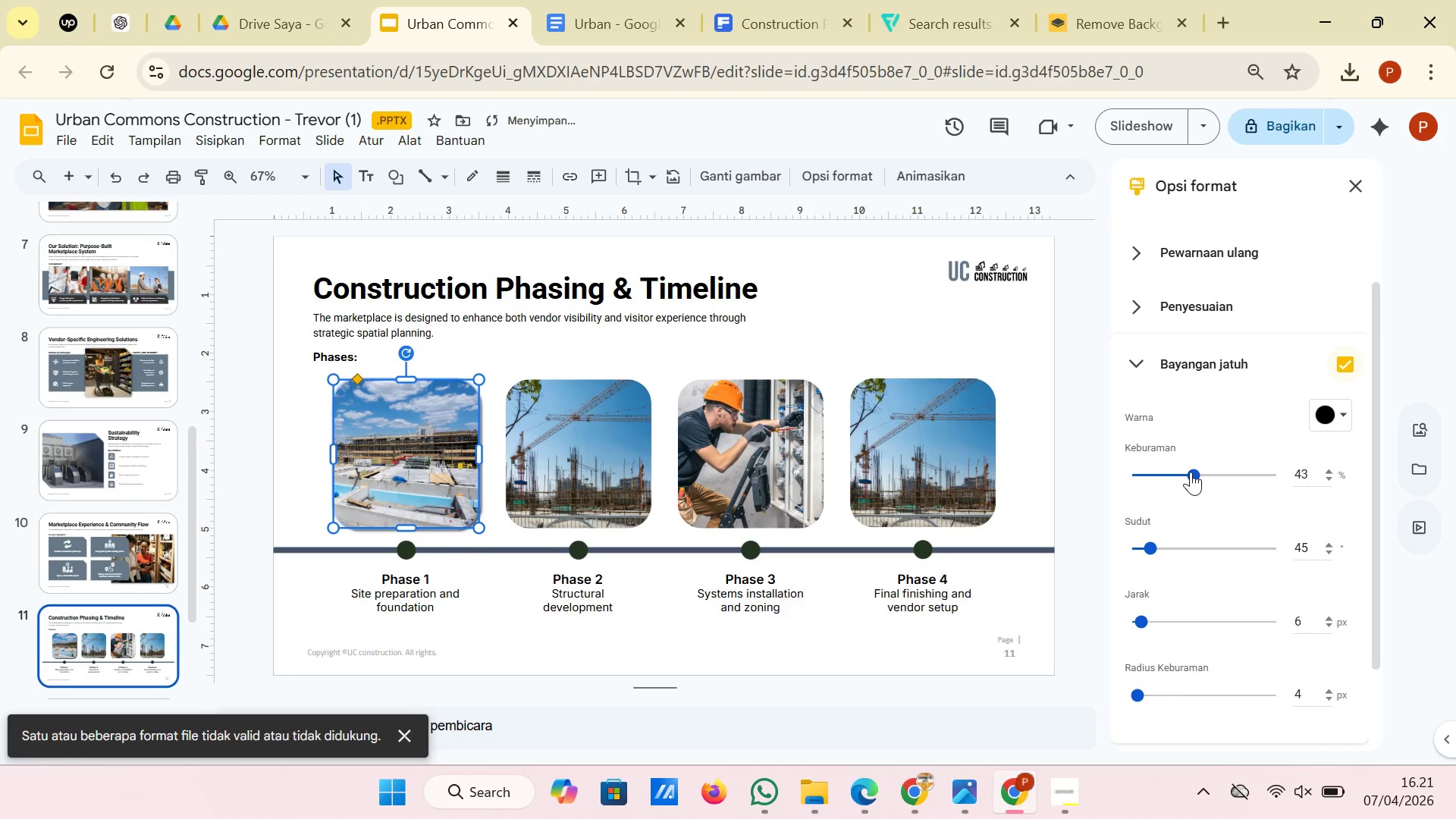 
left_click([1065, 575])
 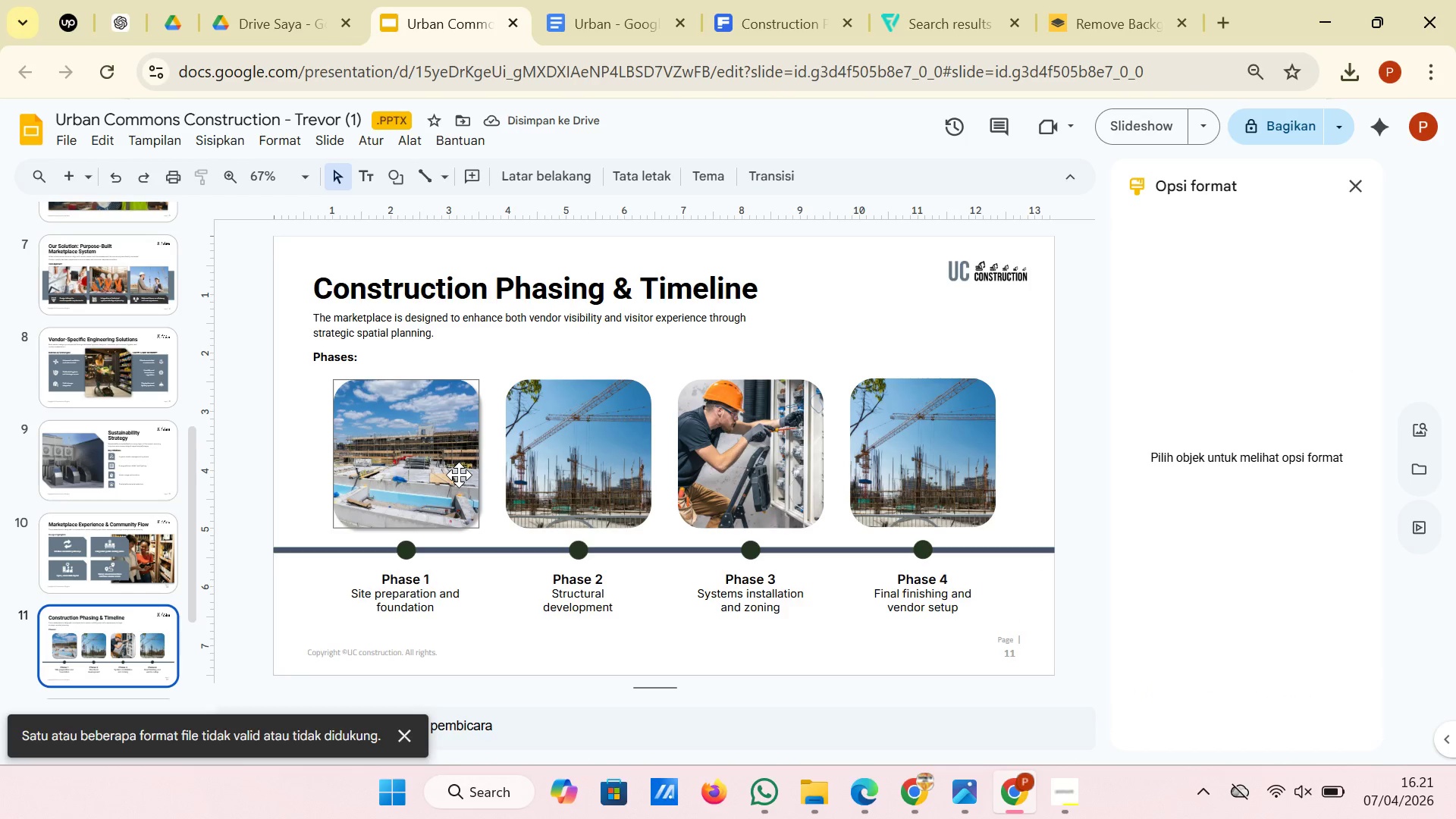 
left_click([459, 475])
 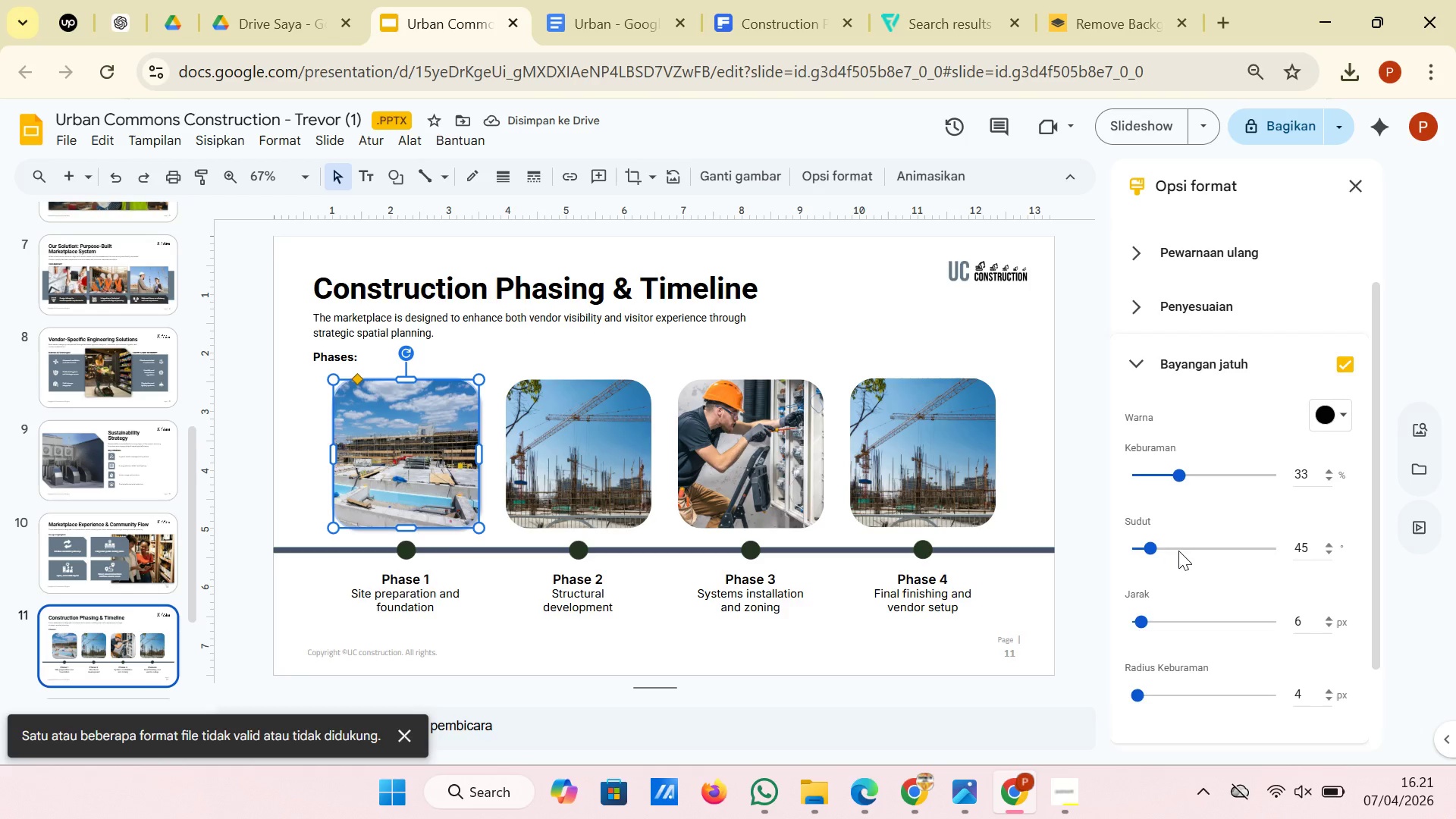 
scroll: coordinate [1261, 570], scroll_direction: down, amount: 1.0
 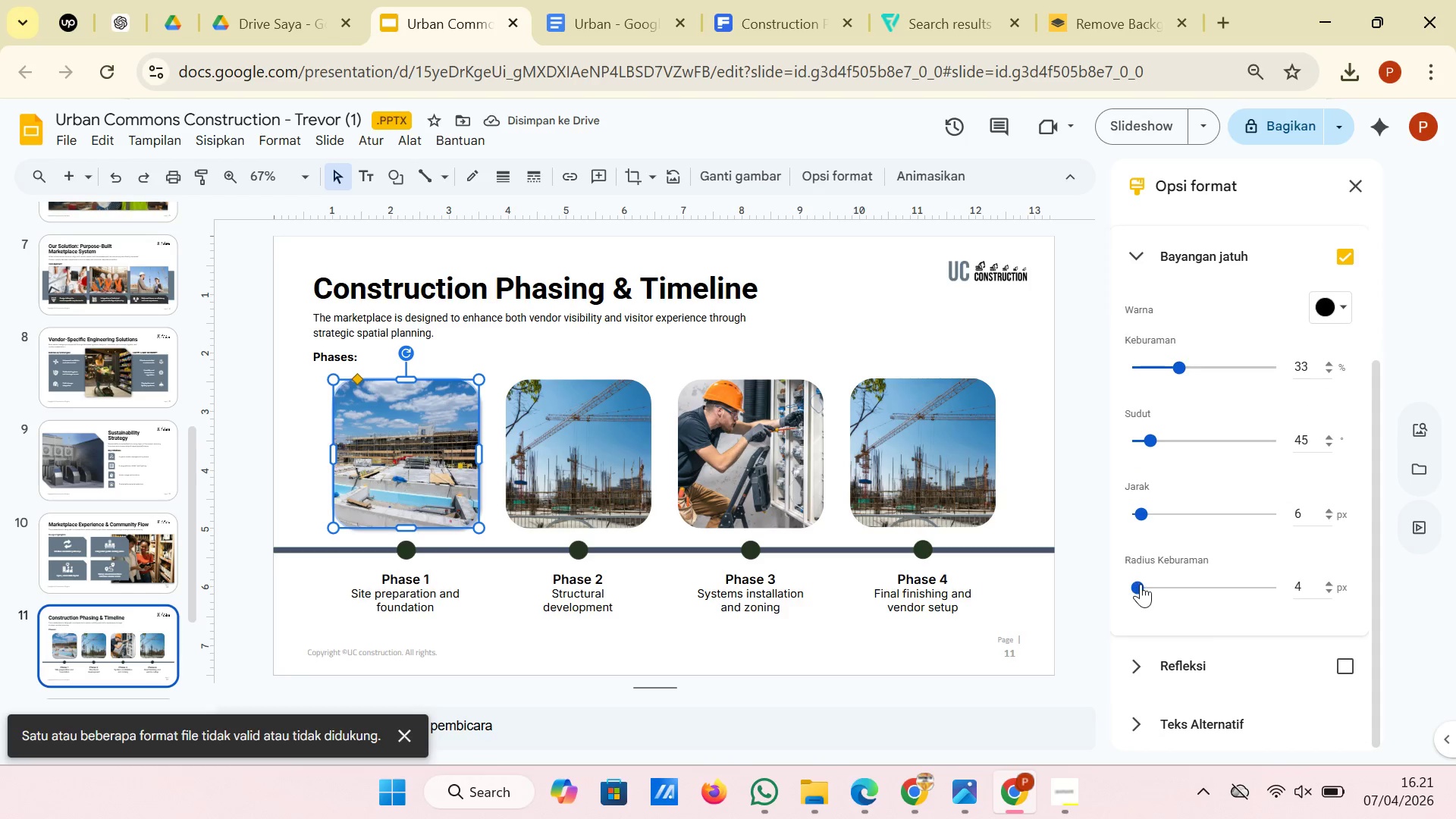 
left_click_drag(start_coordinate=[1141, 584], to_coordinate=[1165, 584])
 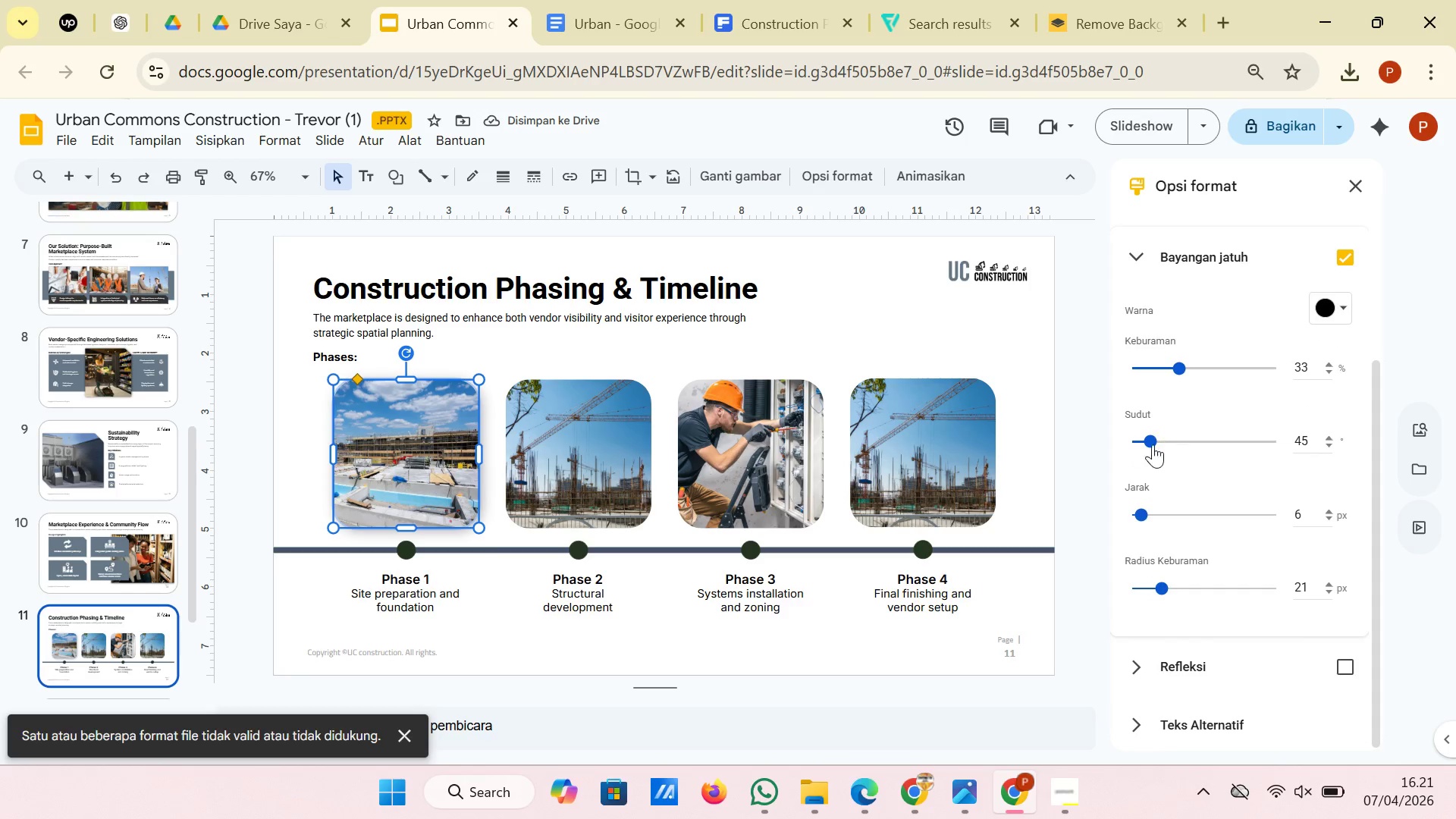 
left_click_drag(start_coordinate=[1152, 444], to_coordinate=[1277, 444])
 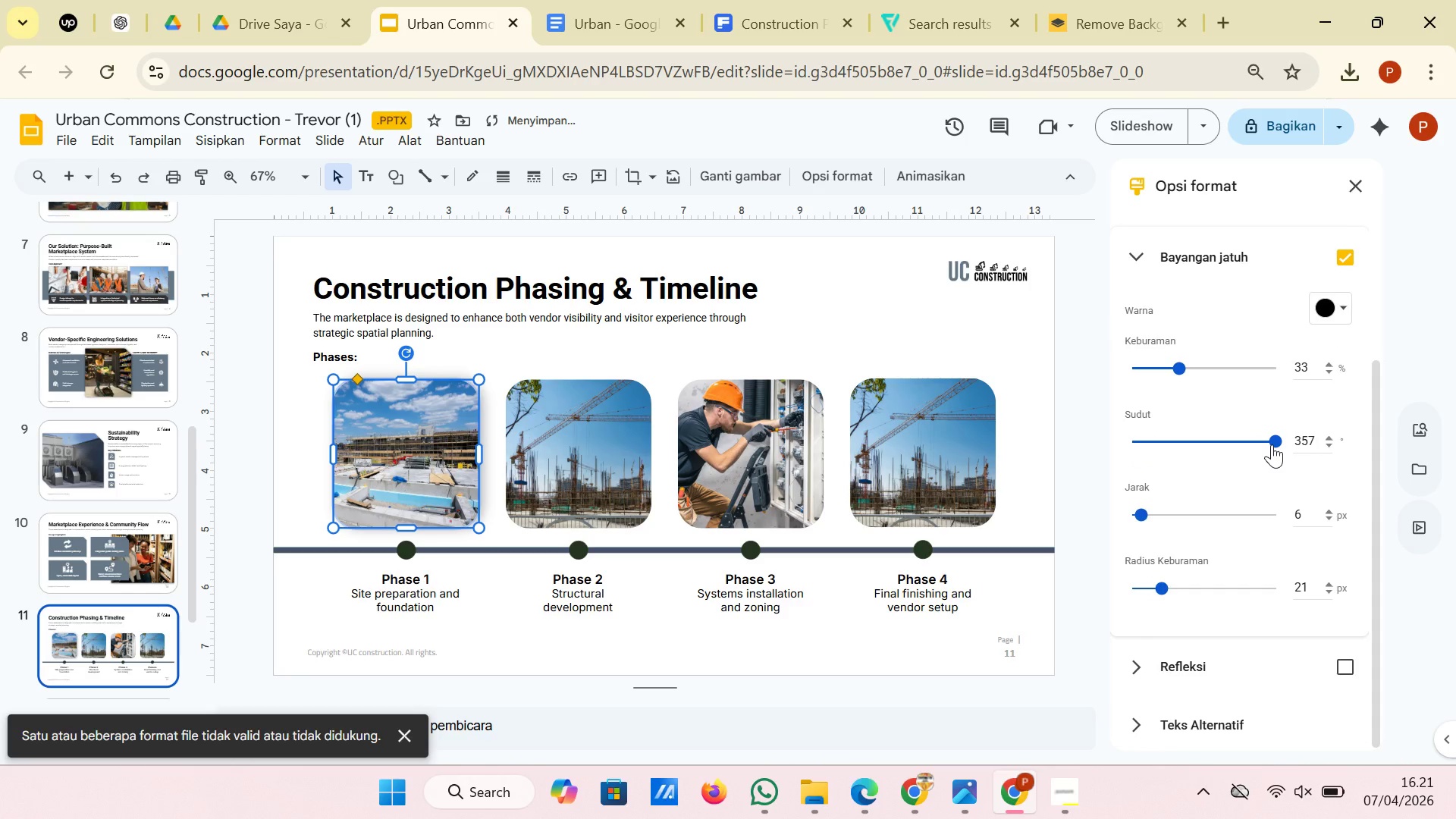 
left_click_drag(start_coordinate=[1272, 444], to_coordinate=[1224, 444])
 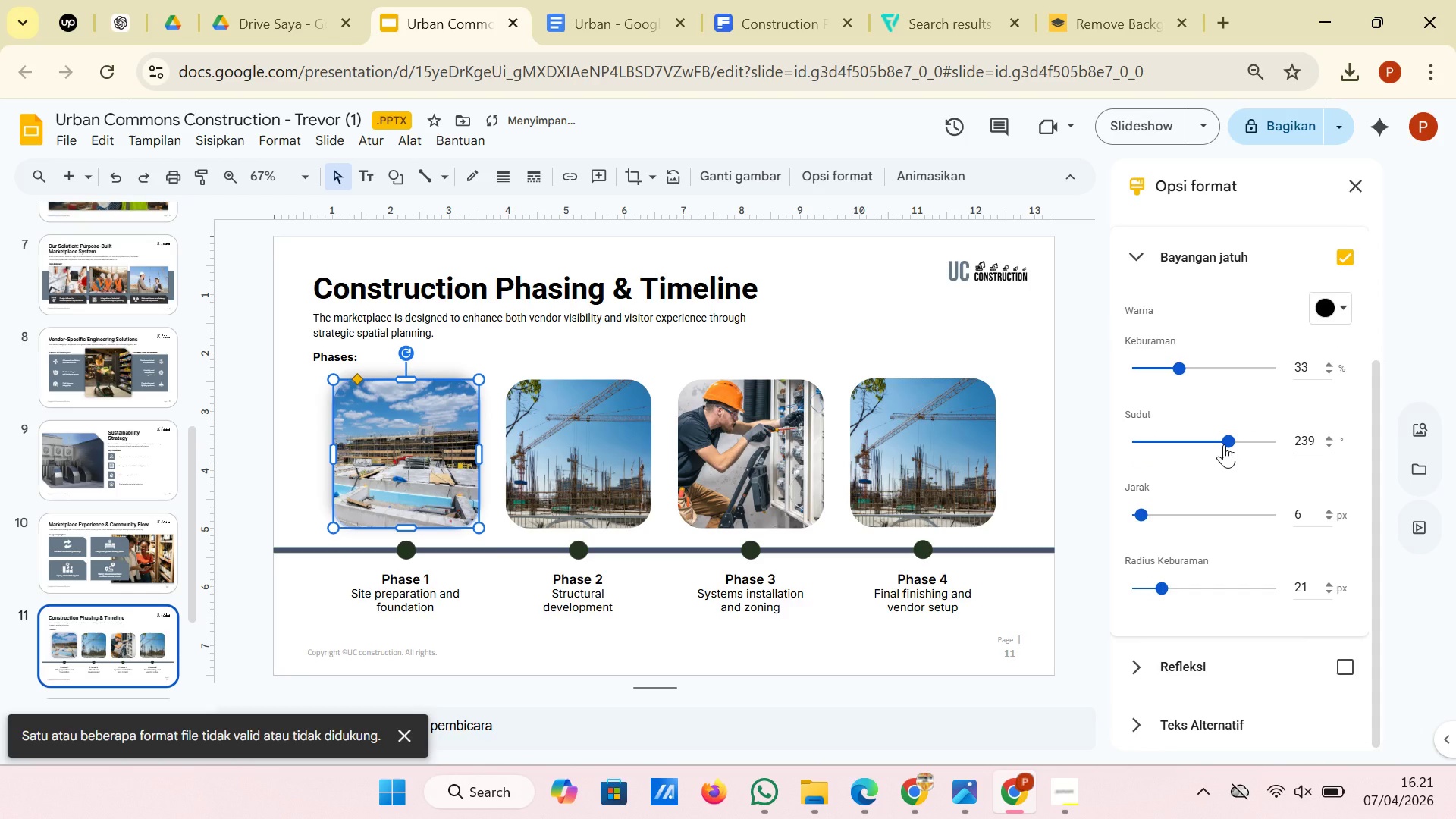 
left_click_drag(start_coordinate=[1224, 444], to_coordinate=[1216, 444])
 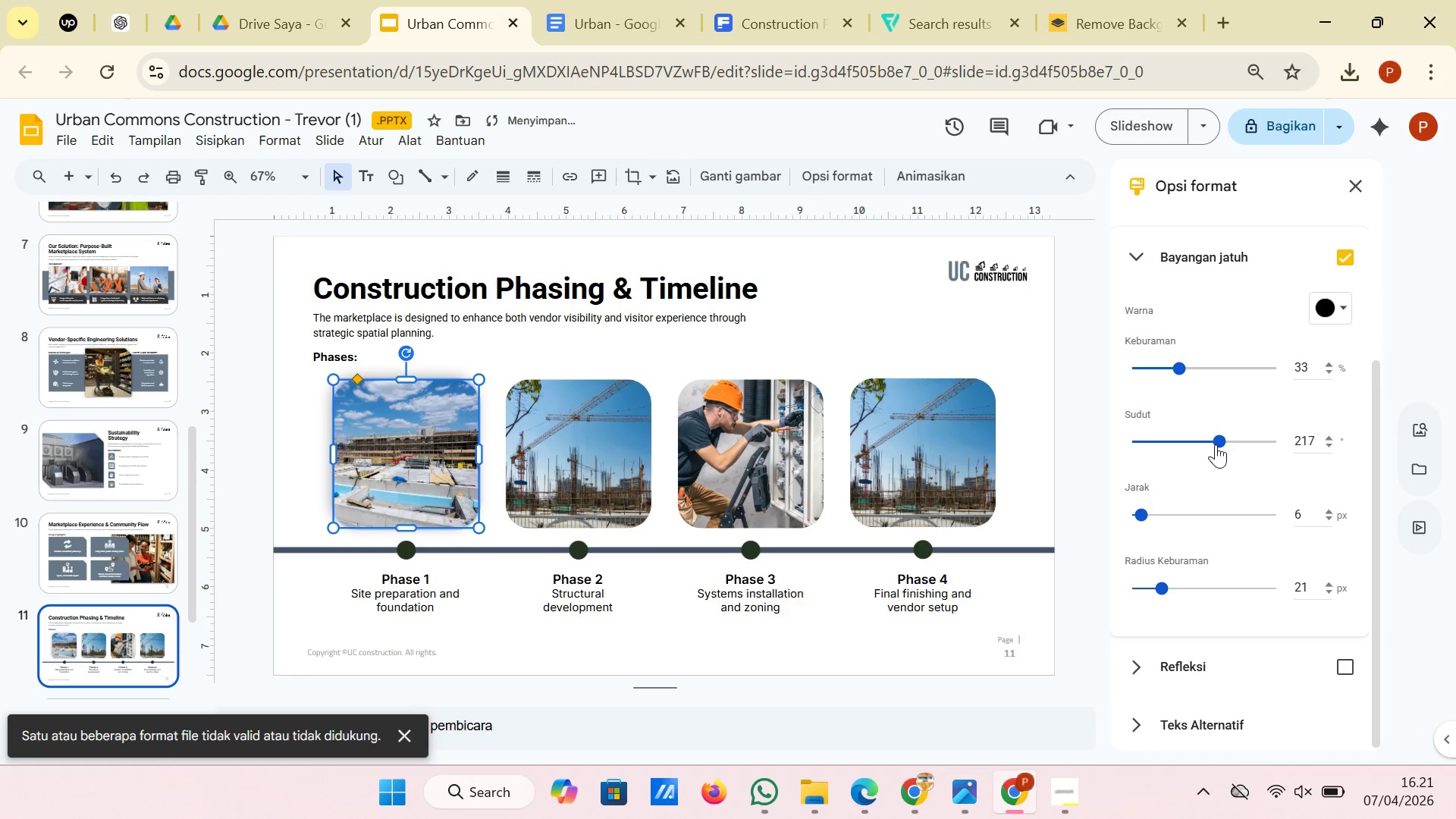 
left_click_drag(start_coordinate=[1216, 444], to_coordinate=[1193, 444])
 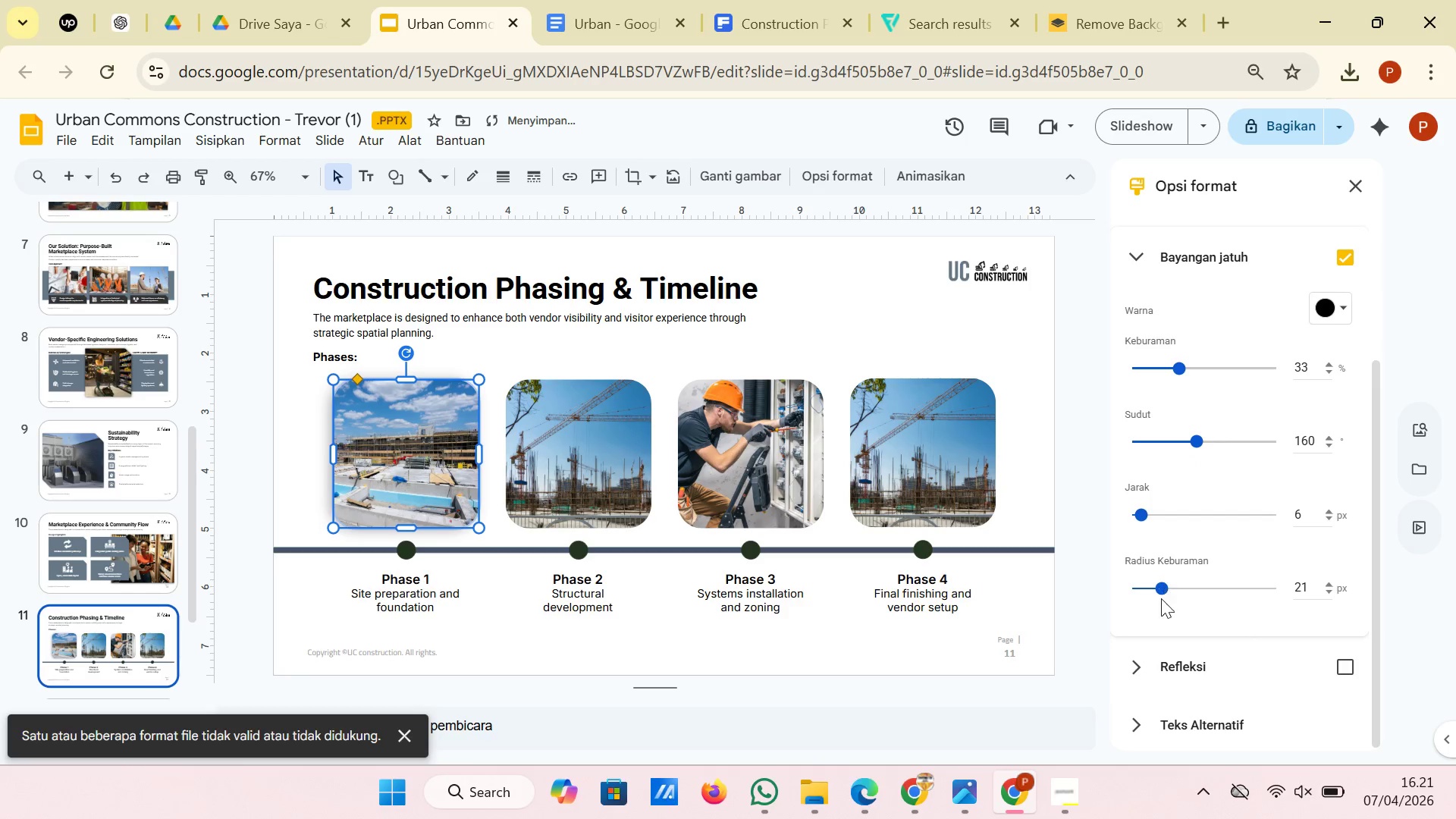 
left_click_drag(start_coordinate=[1161, 589], to_coordinate=[1138, 589])
 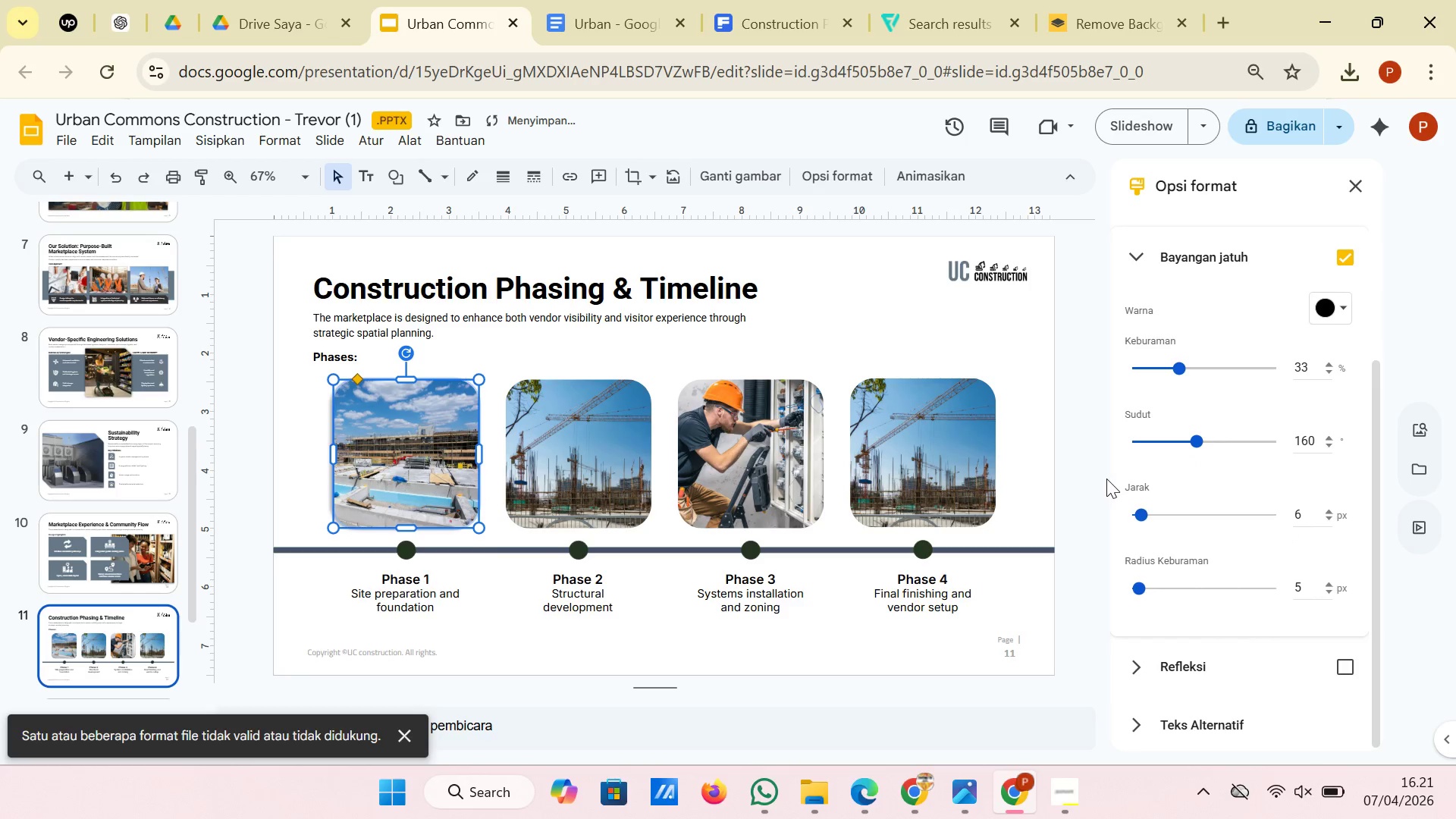 
left_click([1085, 468])
 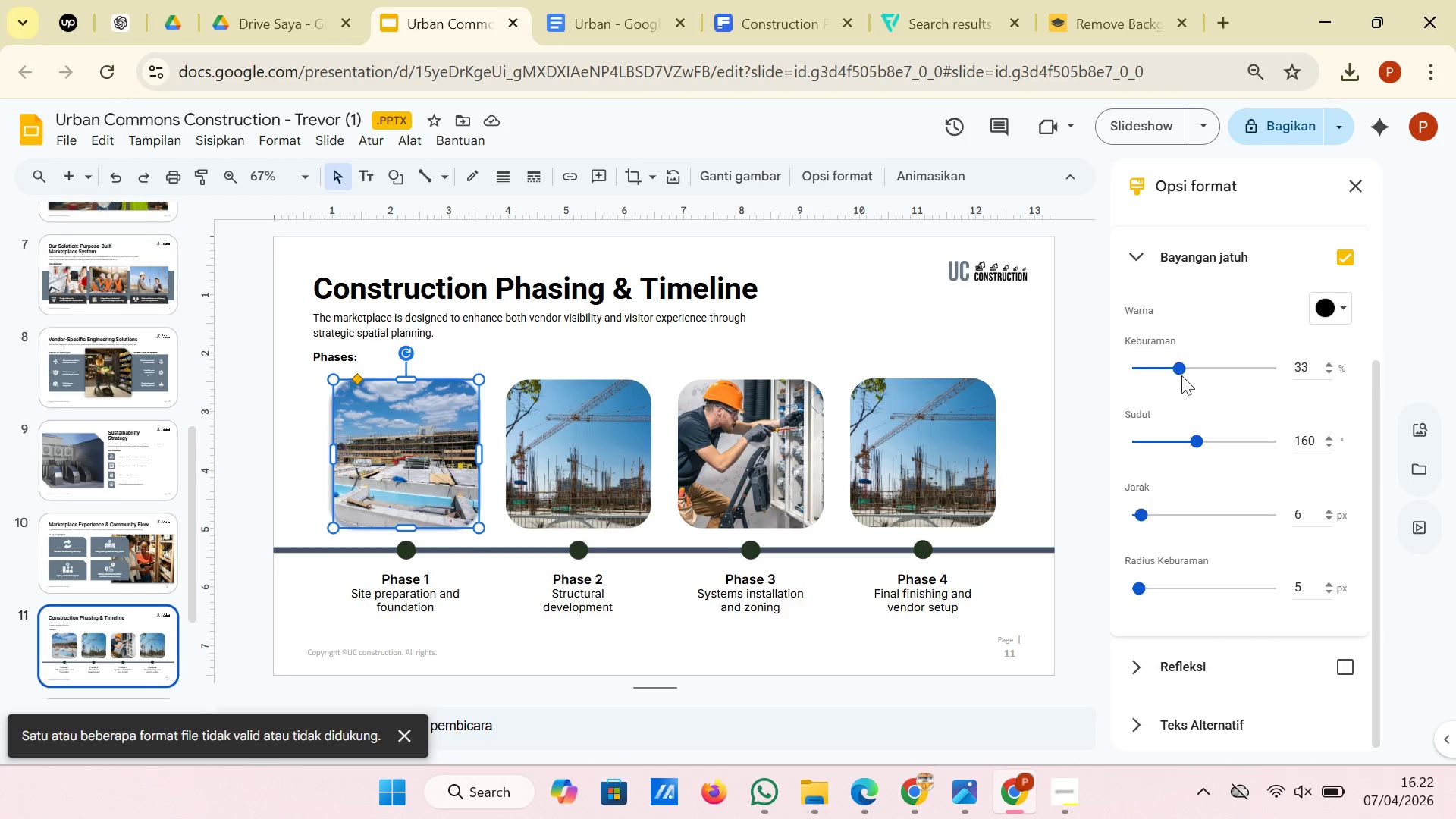 
wait(7.25)
 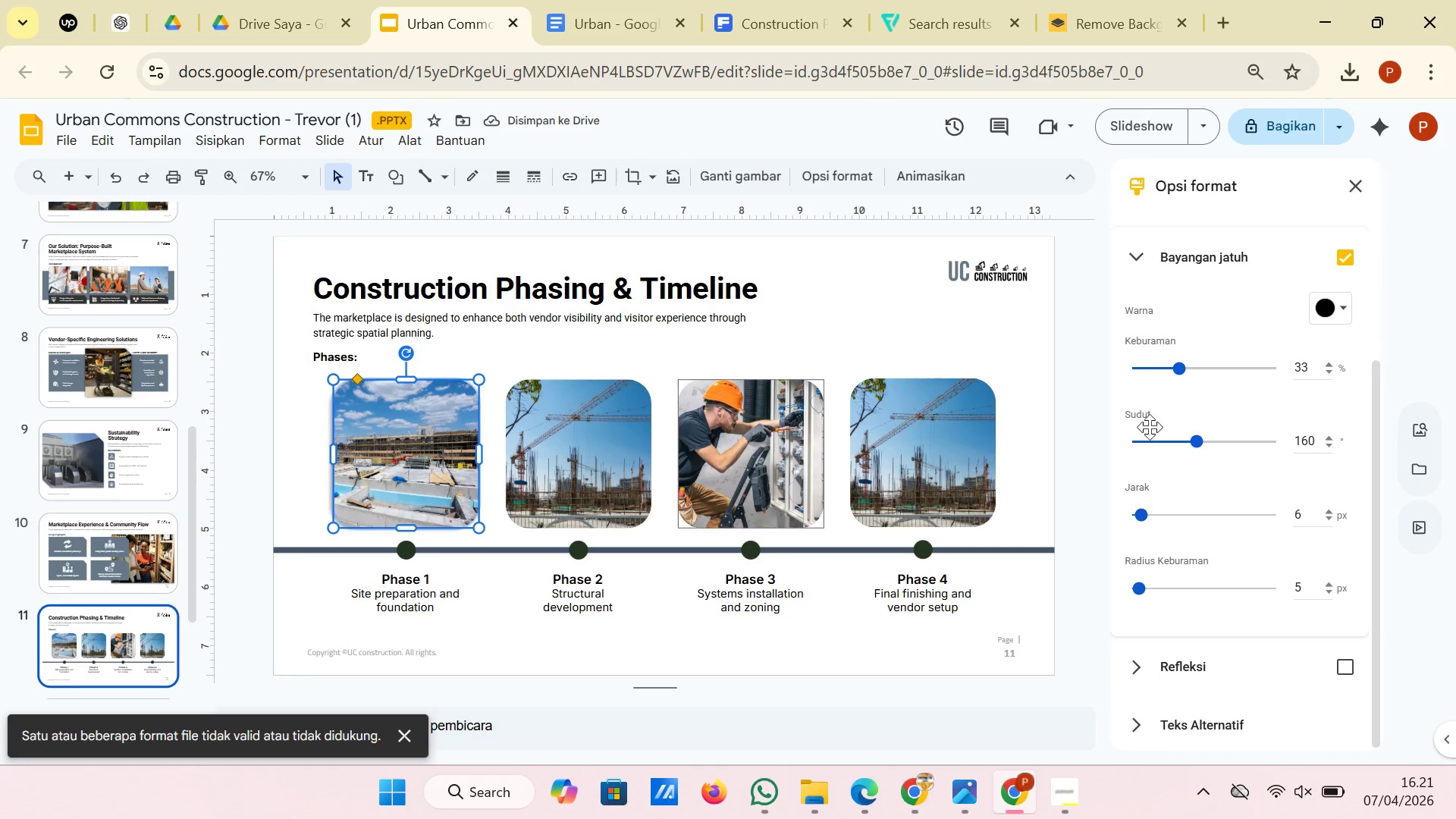 
left_click_drag(start_coordinate=[1178, 369], to_coordinate=[1167, 369])
 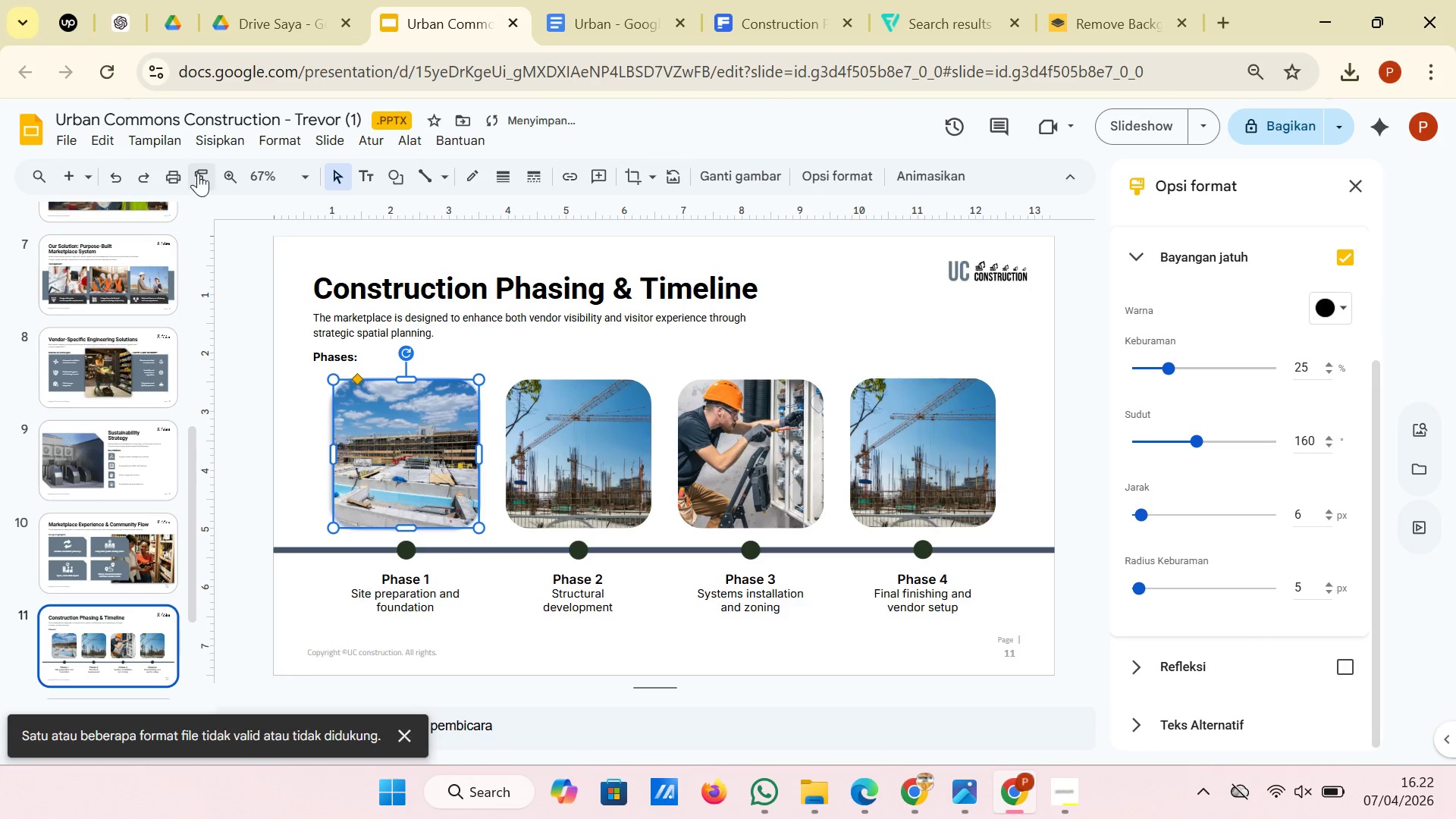 
left_click([196, 173])
 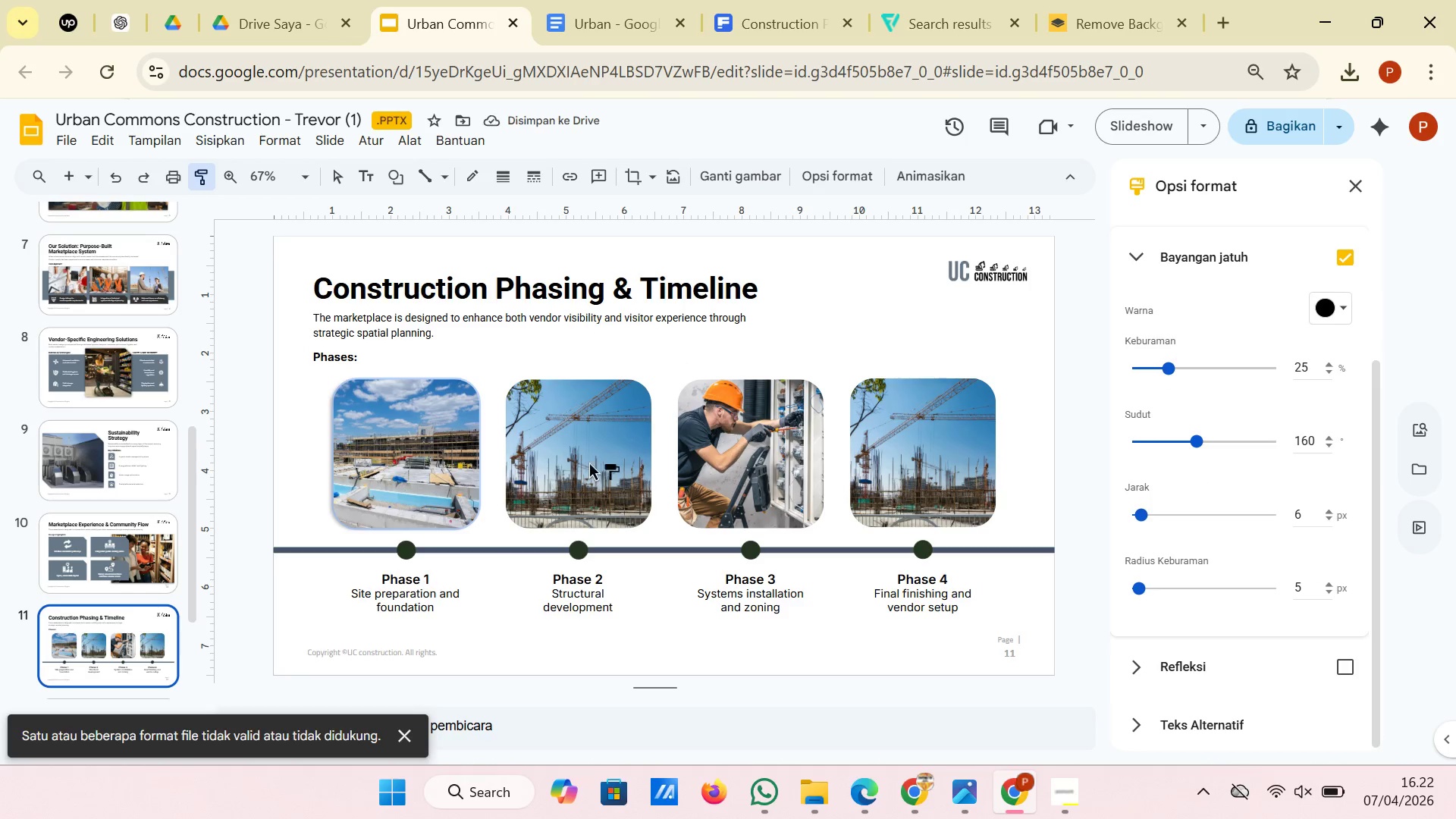 
left_click([579, 455])
 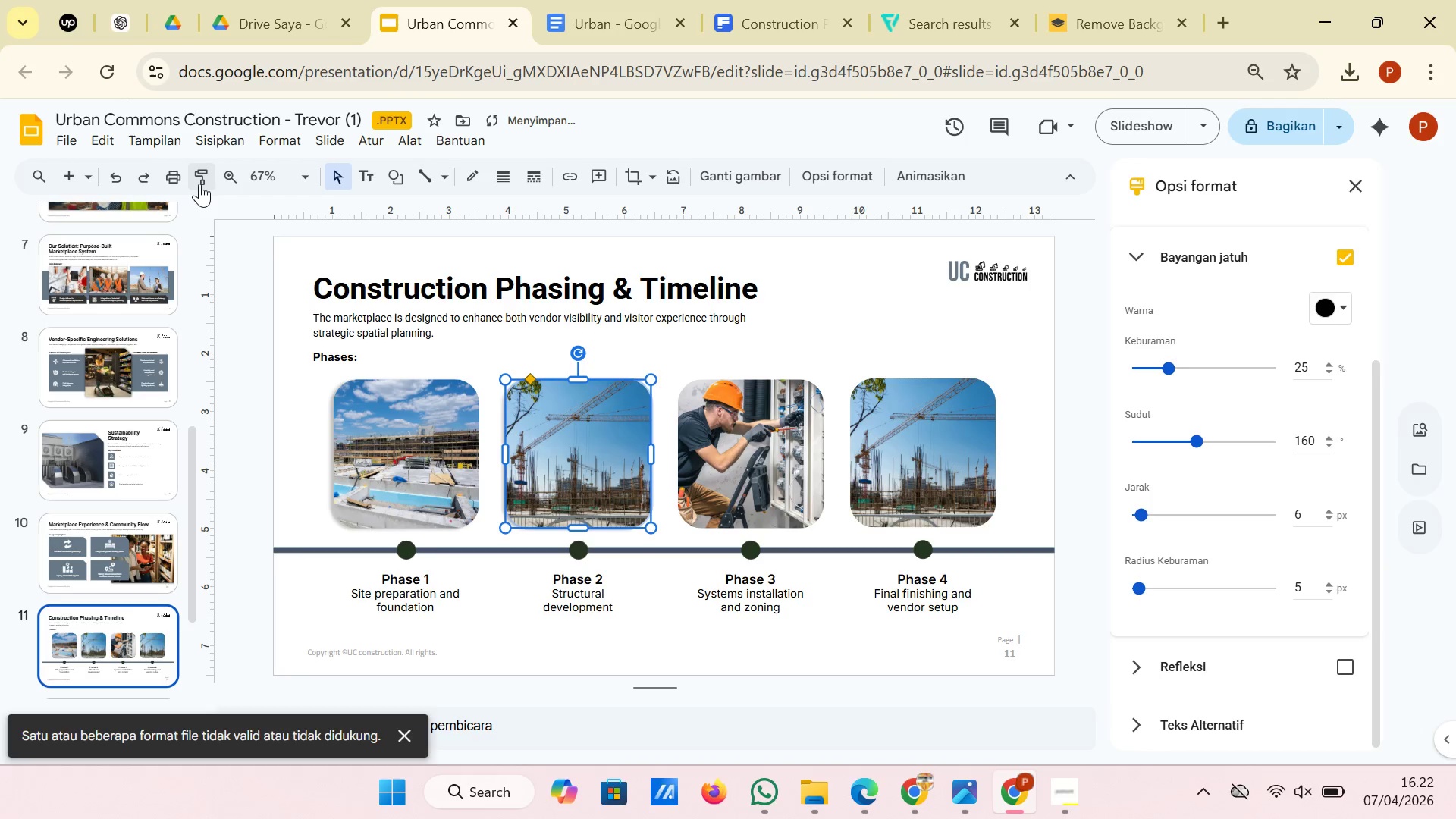 
left_click([199, 182])
 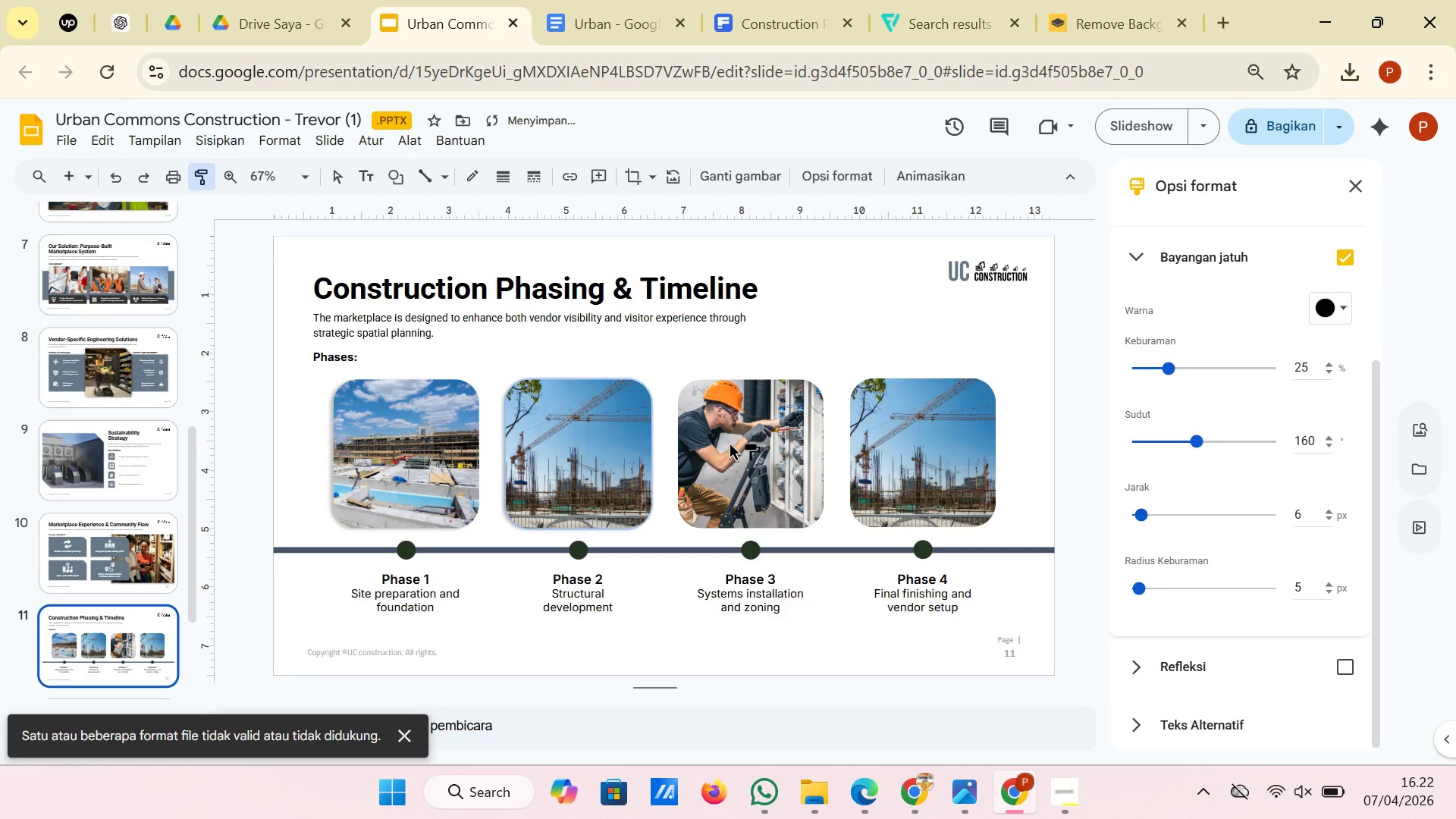 
left_click([727, 440])
 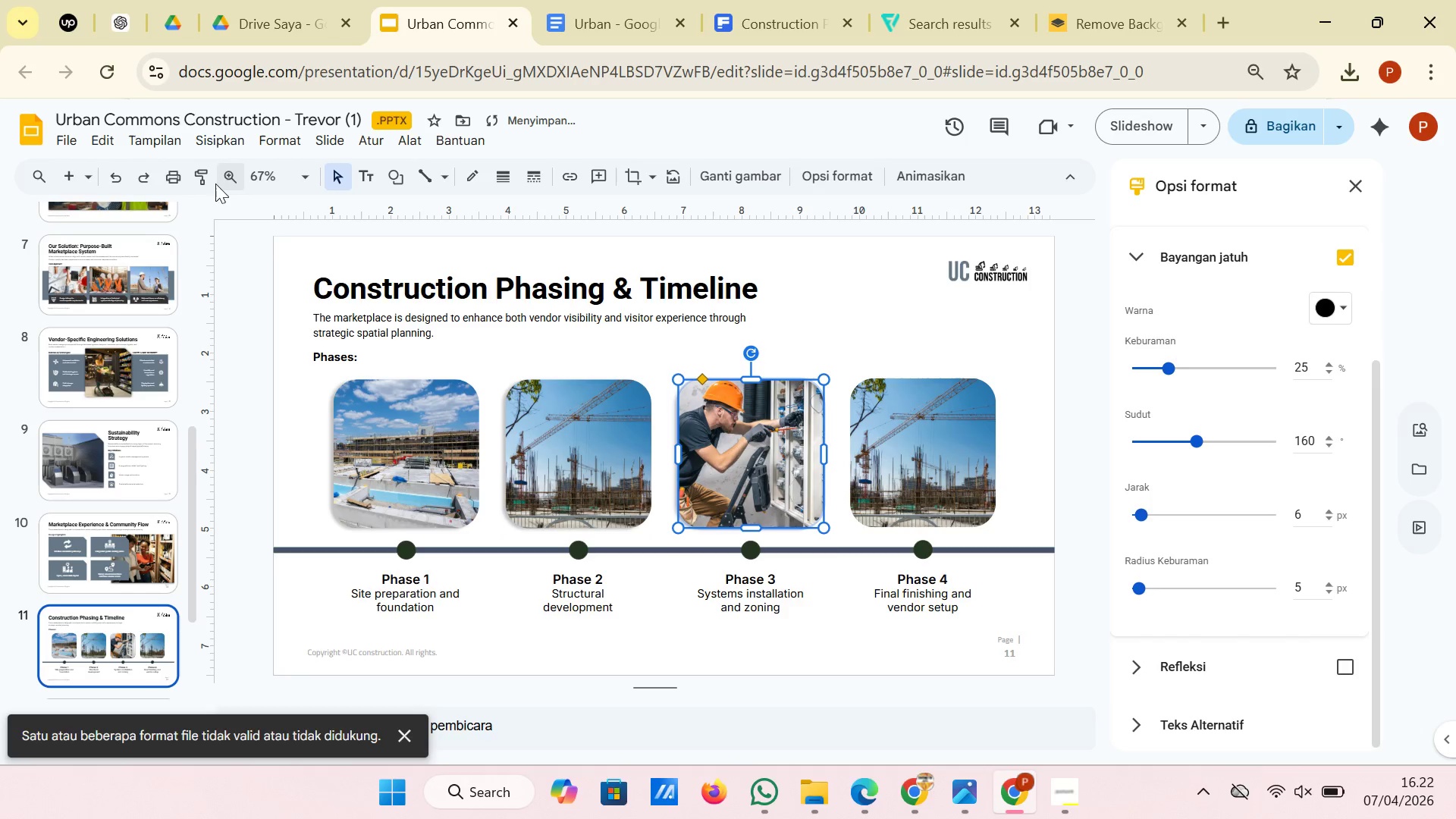 
left_click([209, 181])
 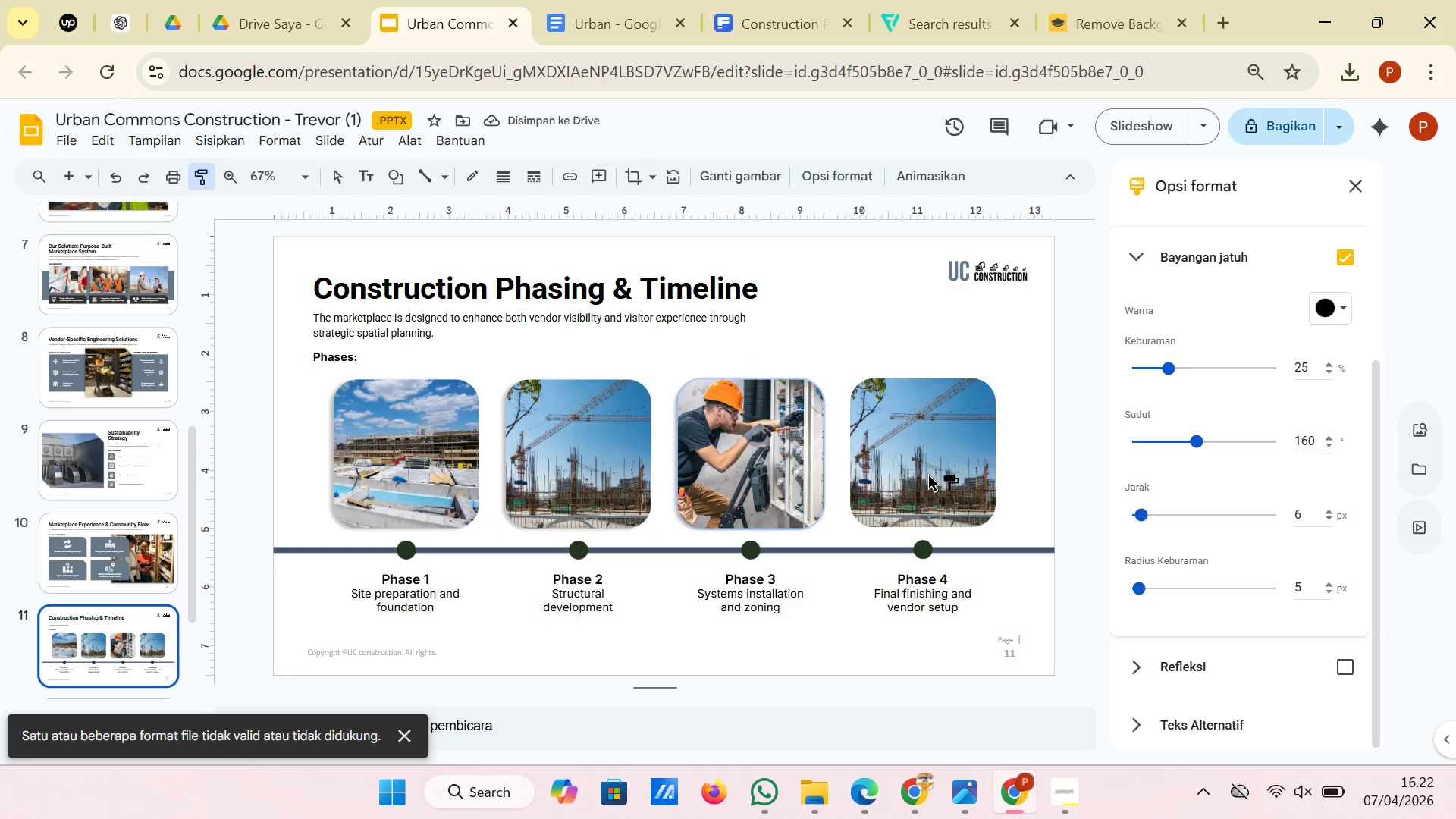 
left_click([924, 471])
 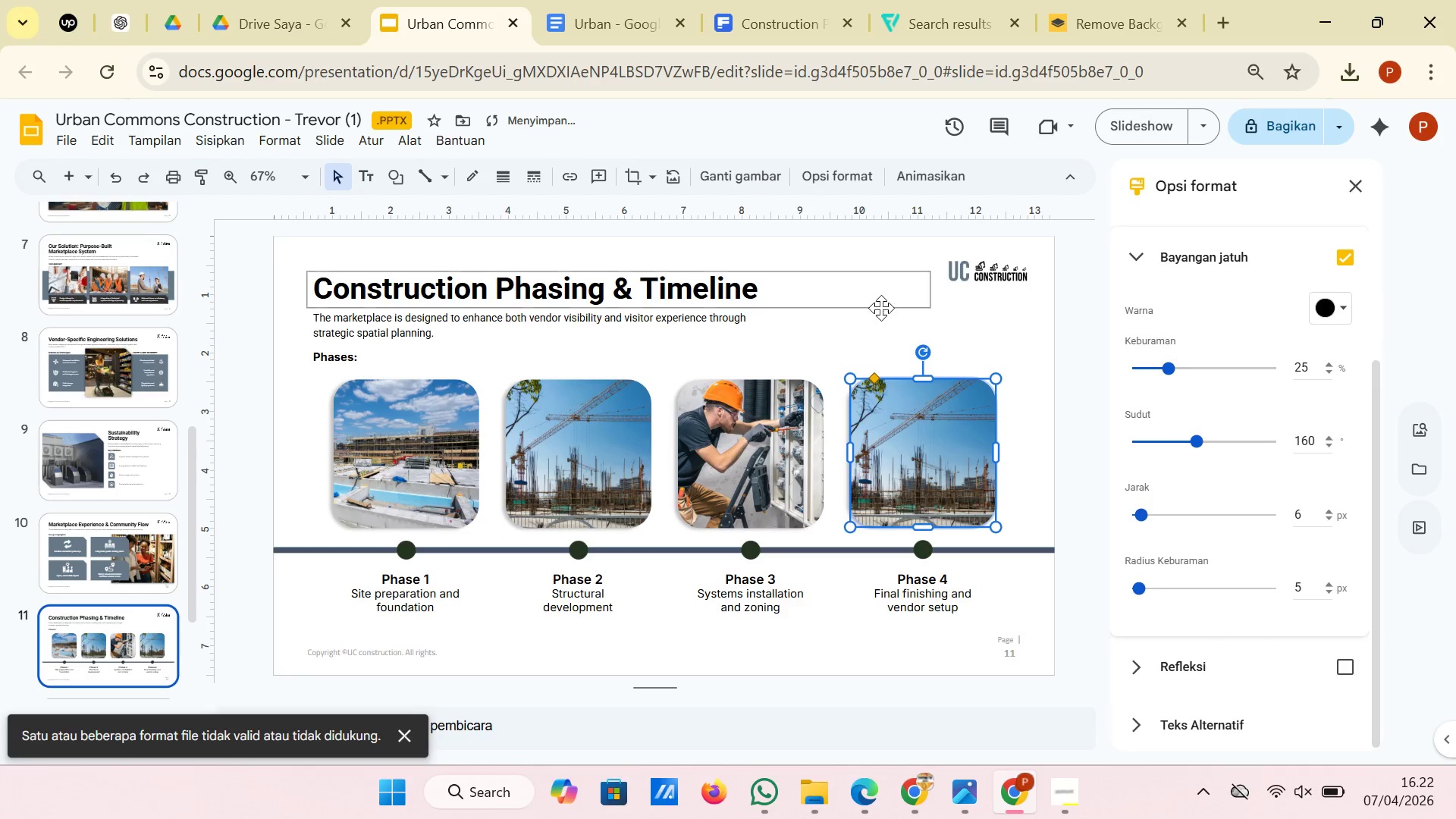 